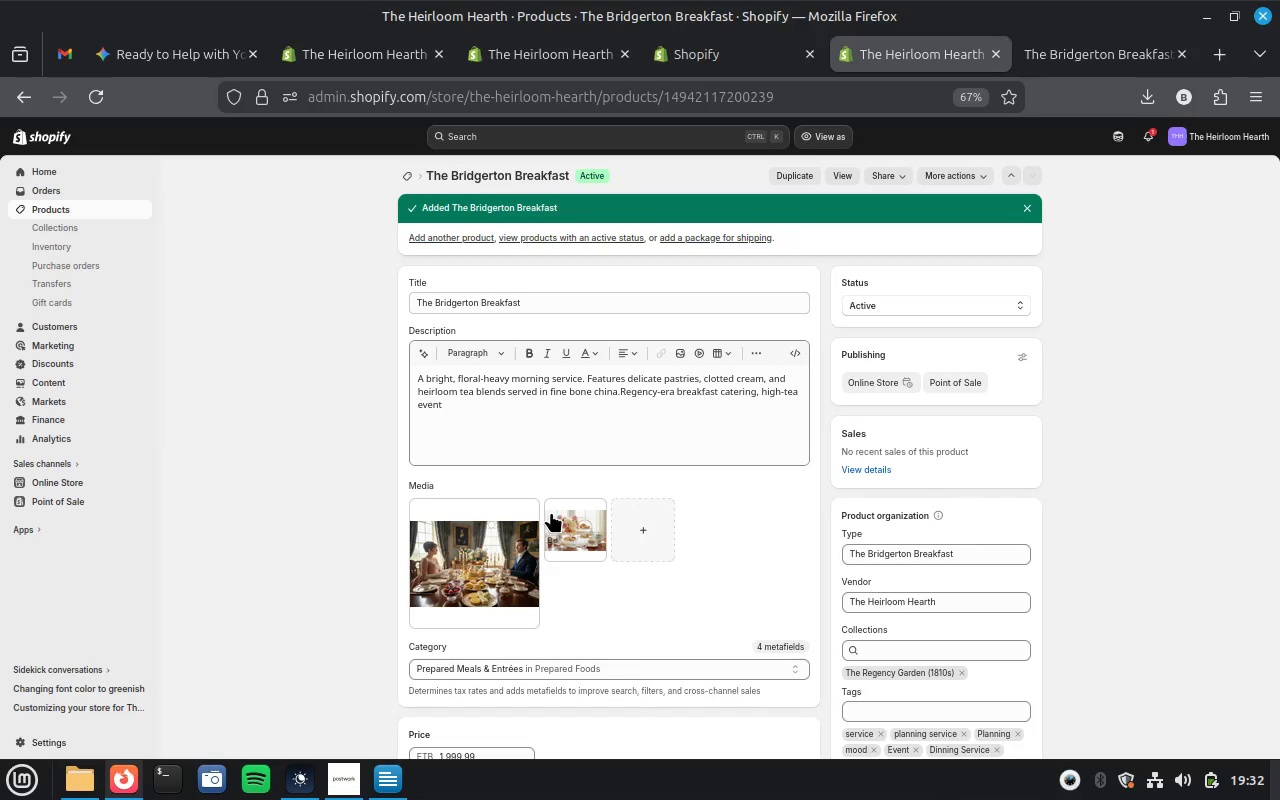 
left_click_drag(start_coordinate=[569, 528], to_coordinate=[476, 569])
 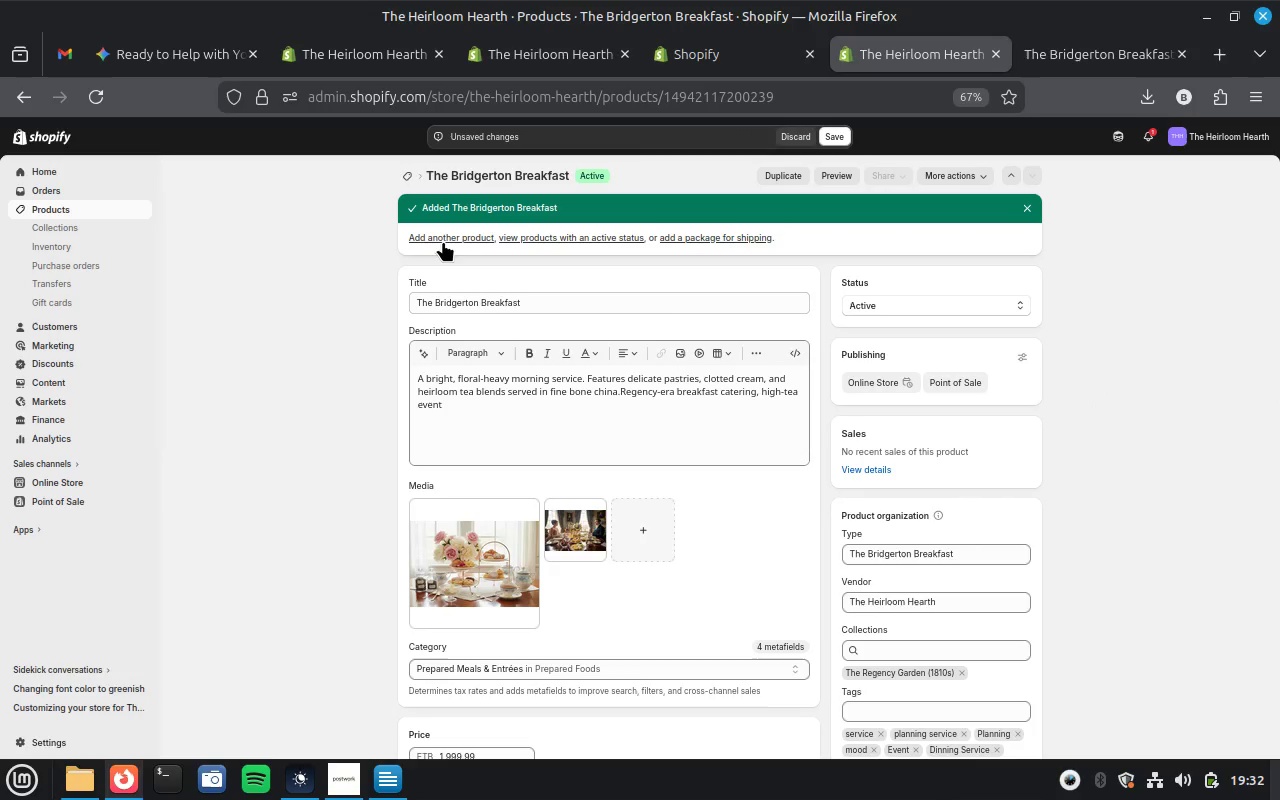 
right_click([444, 239])
 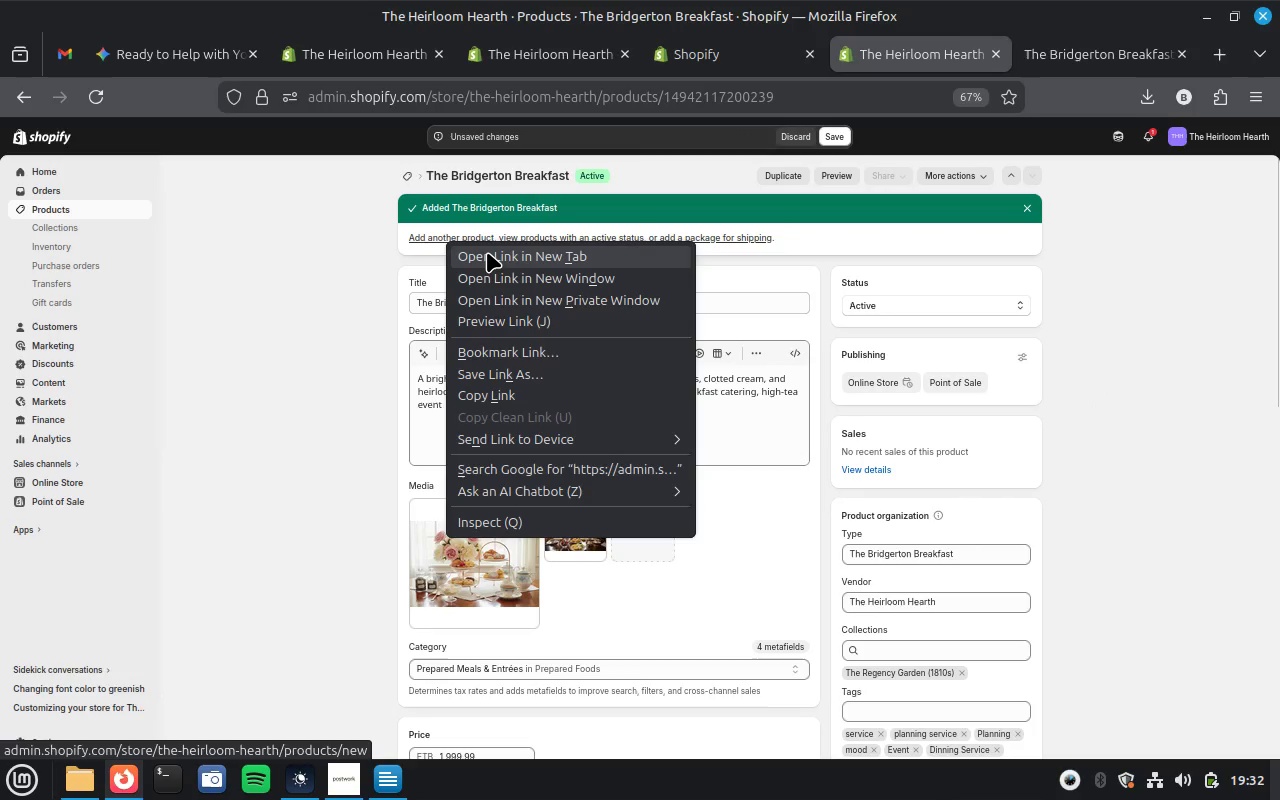 
left_click([488, 253])
 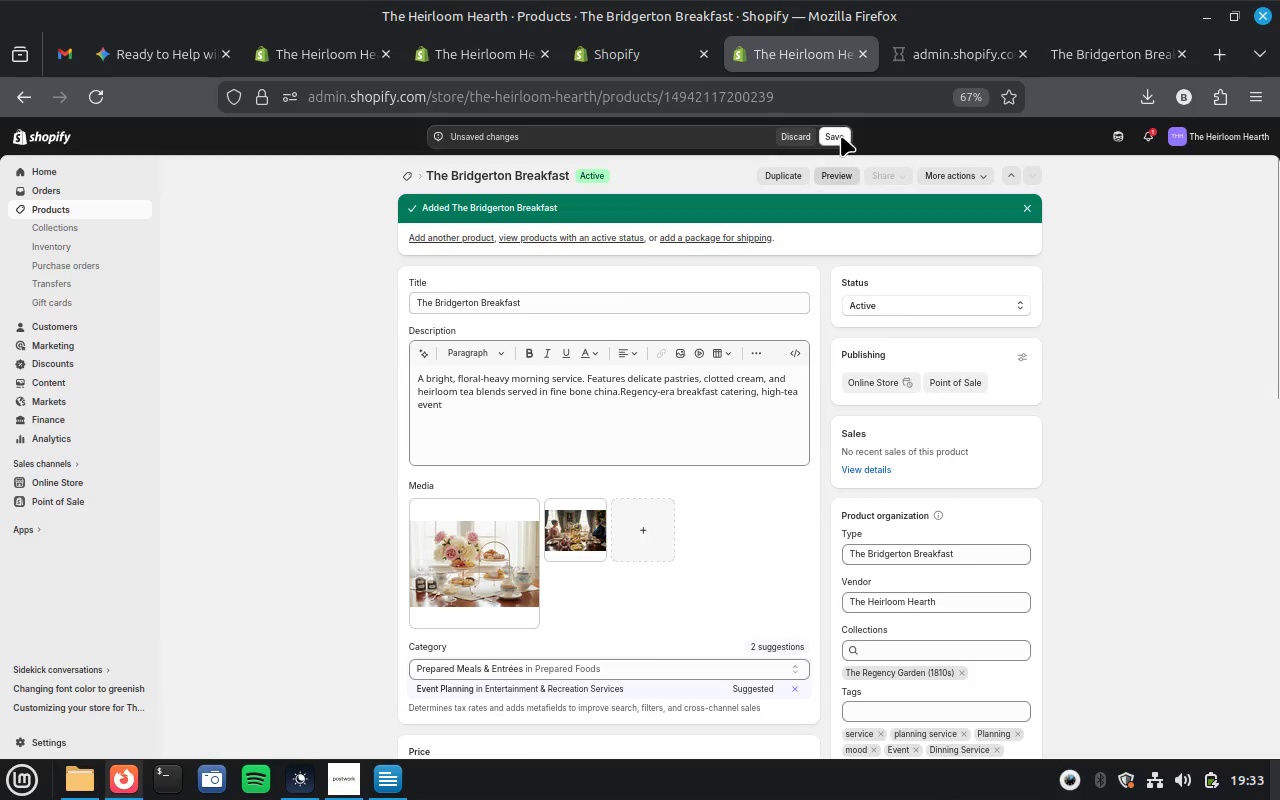 
left_click([840, 136])
 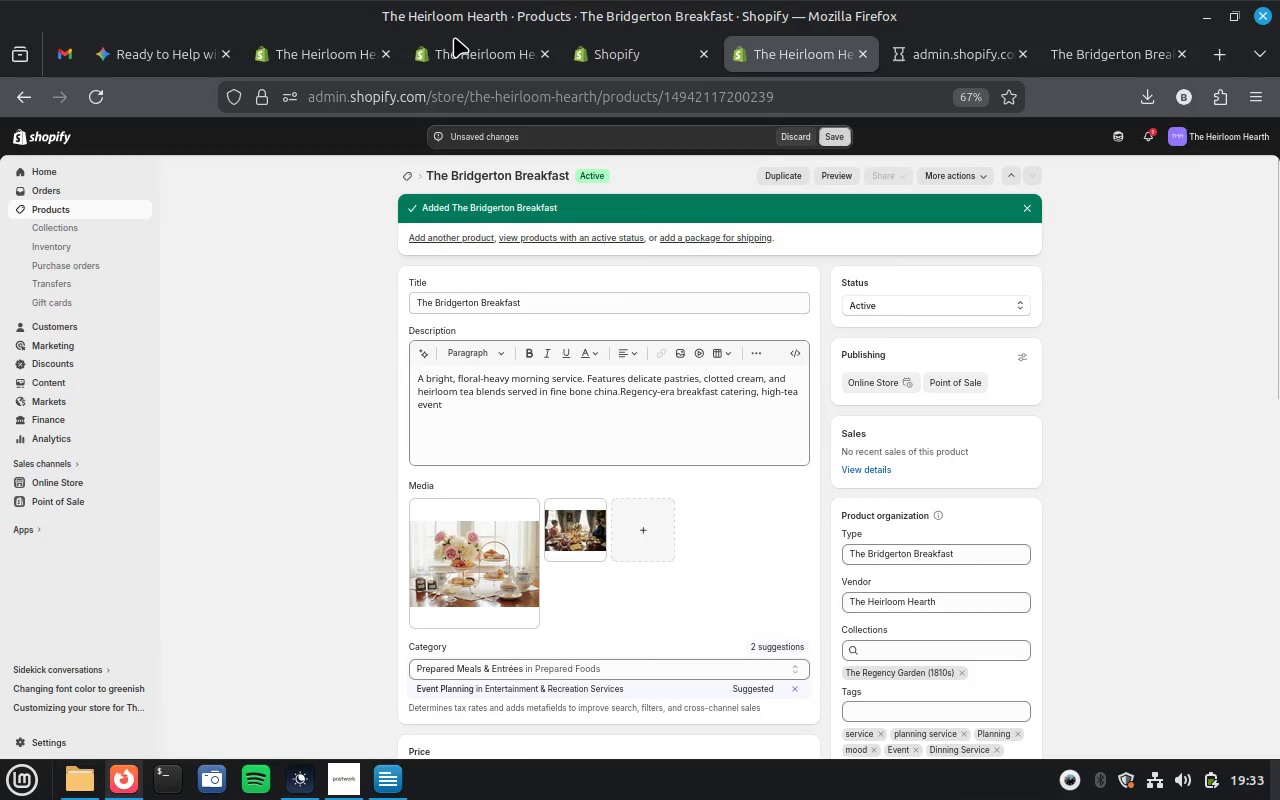 
left_click([483, 65])
 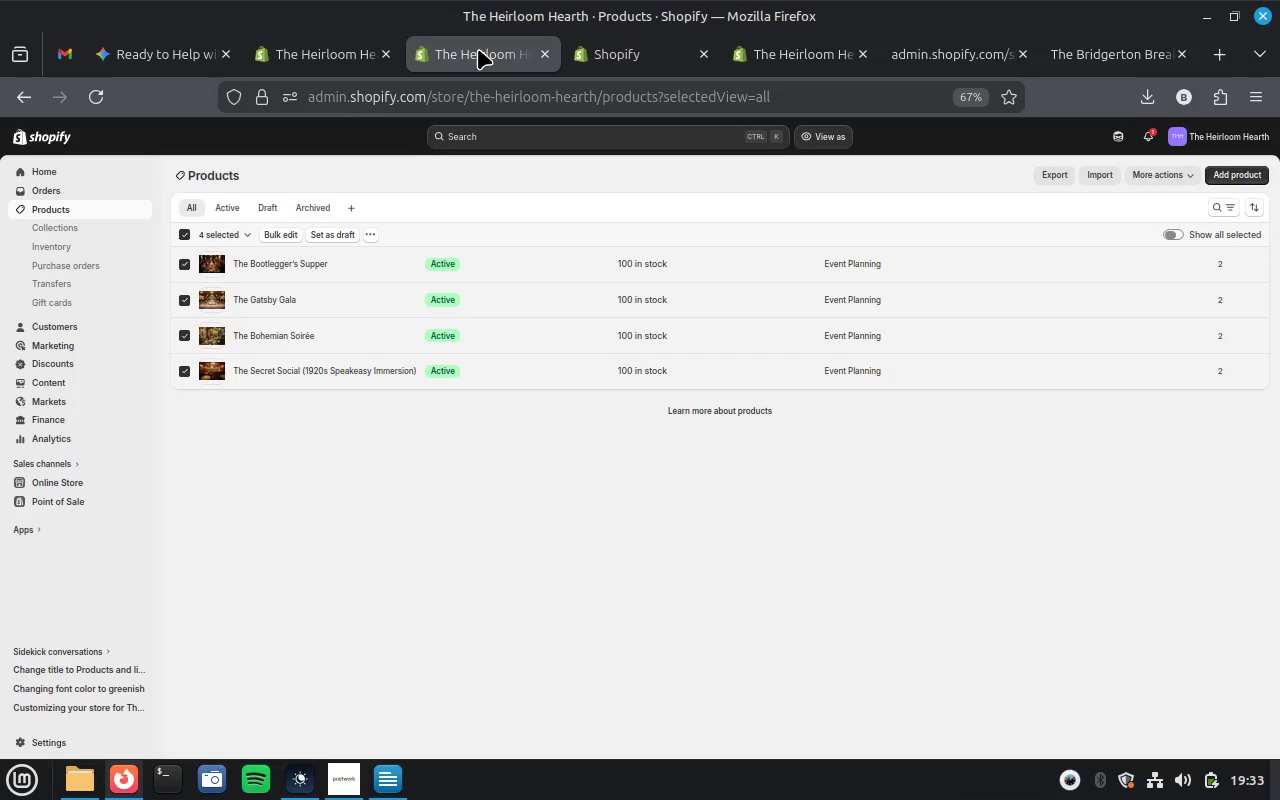 
wait(11.73)
 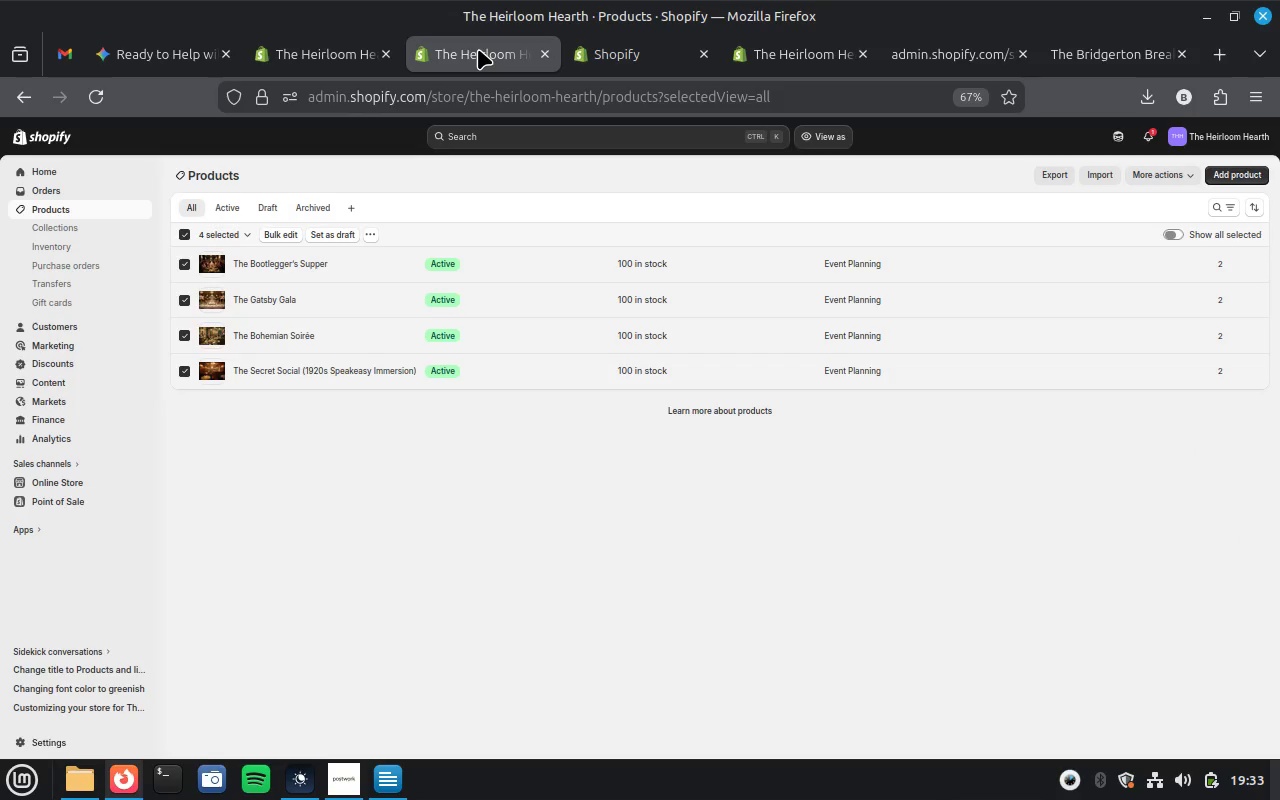 
right_click([77, 229])
 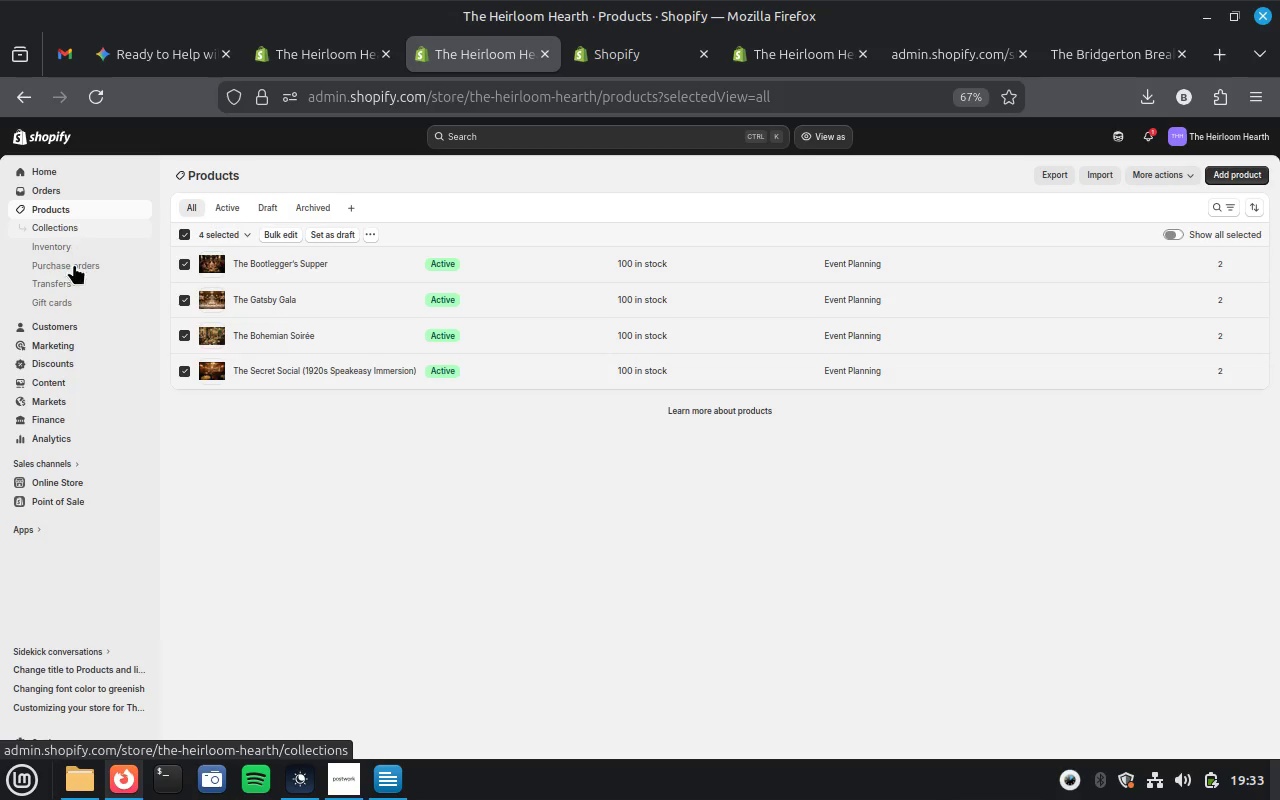 
mouse_move([99, 233])
 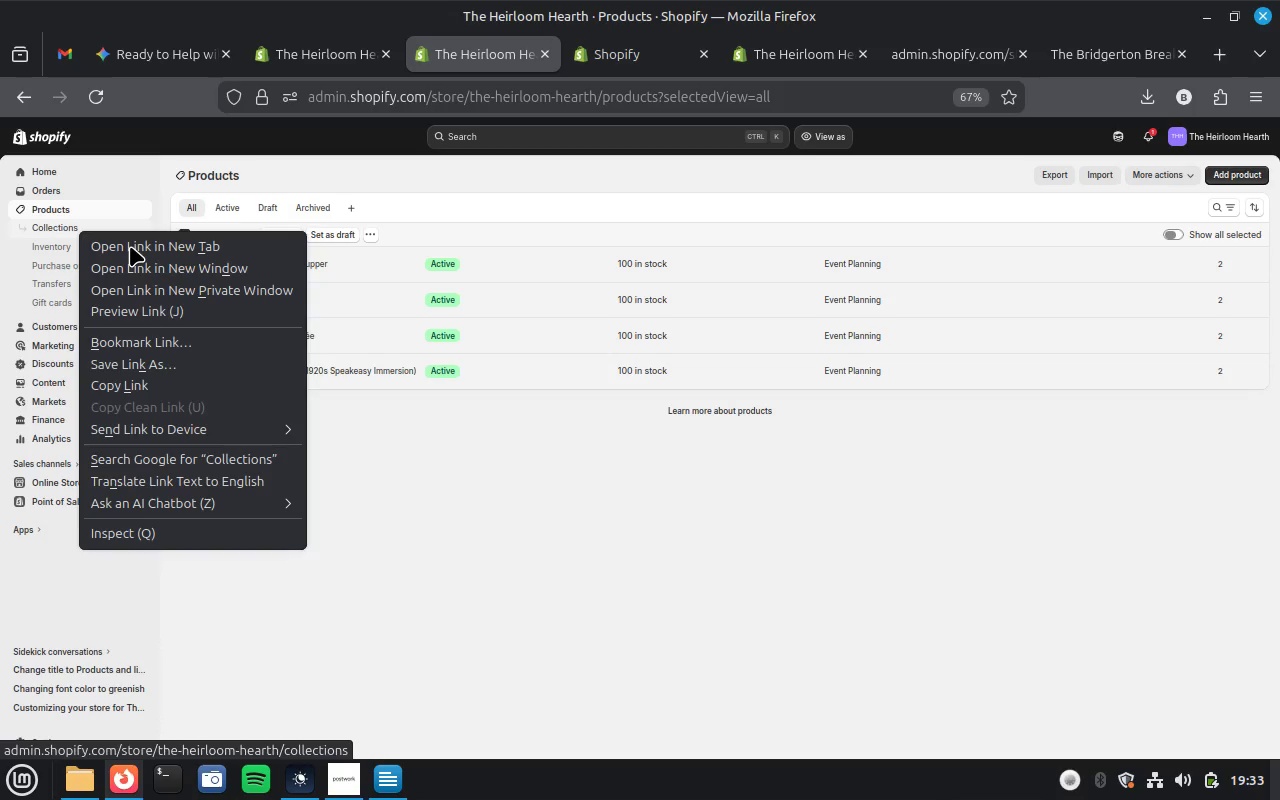 
left_click([130, 246])
 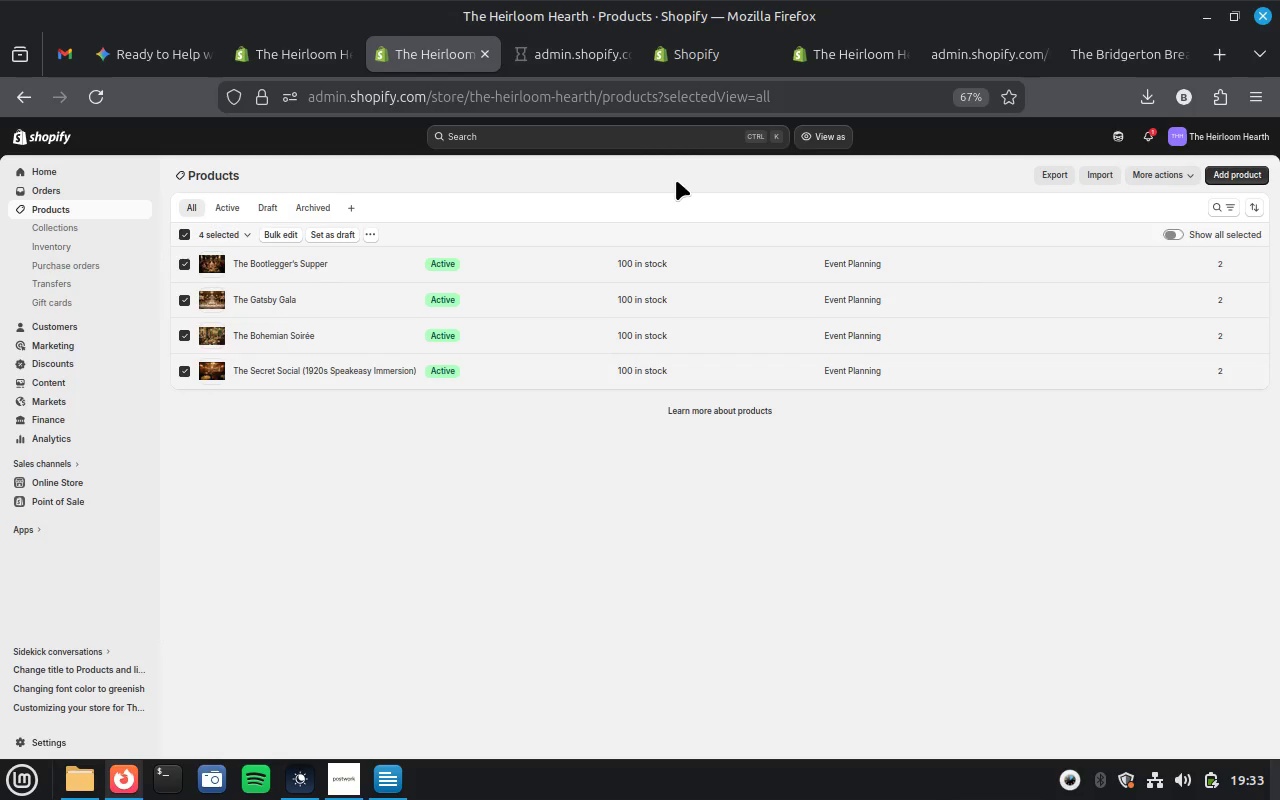 
wait(5.66)
 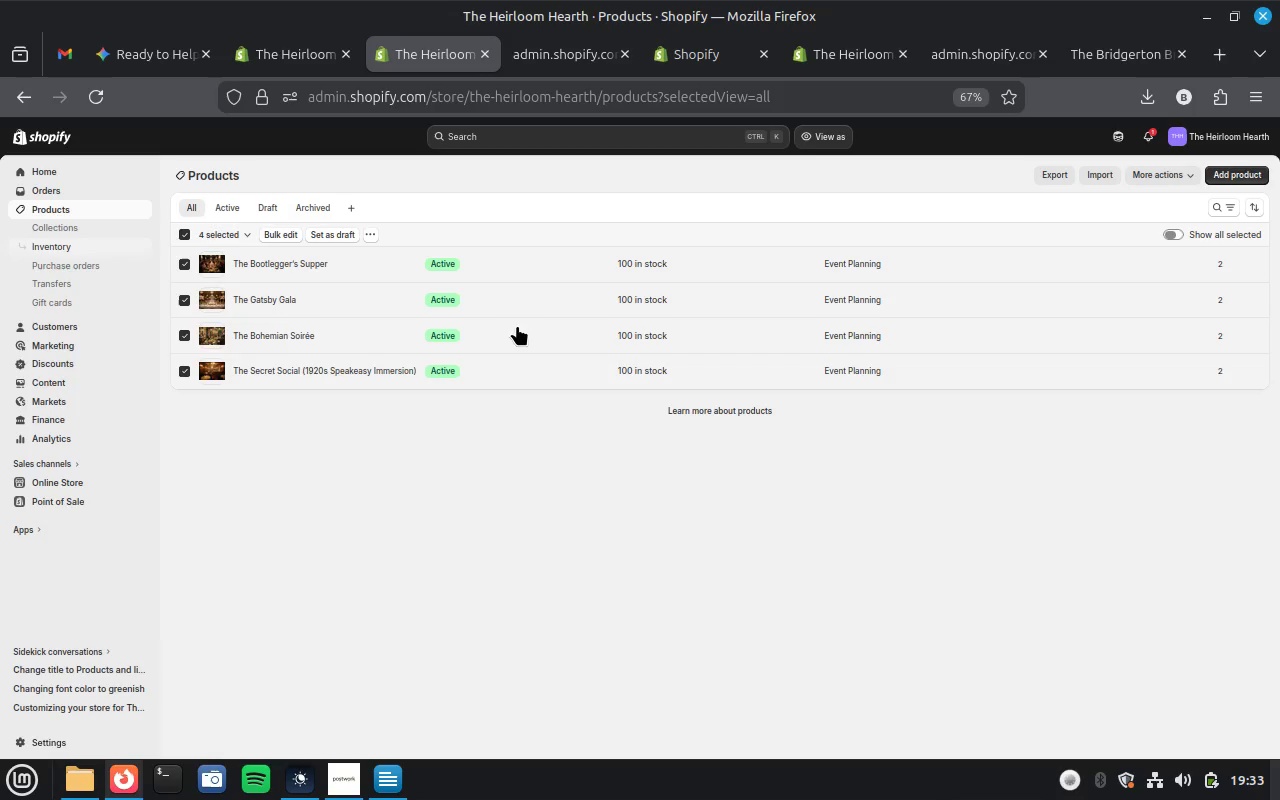 
left_click([572, 50])
 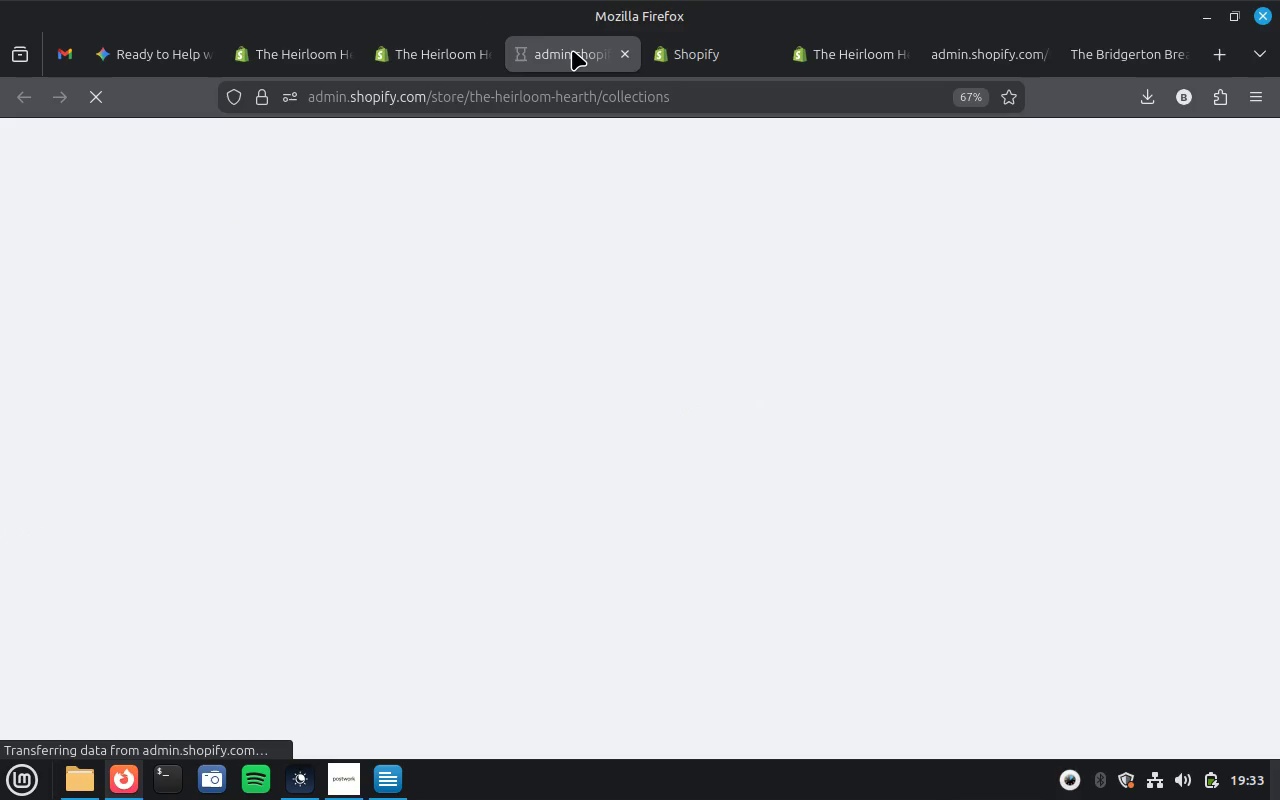 
wait(9.35)
 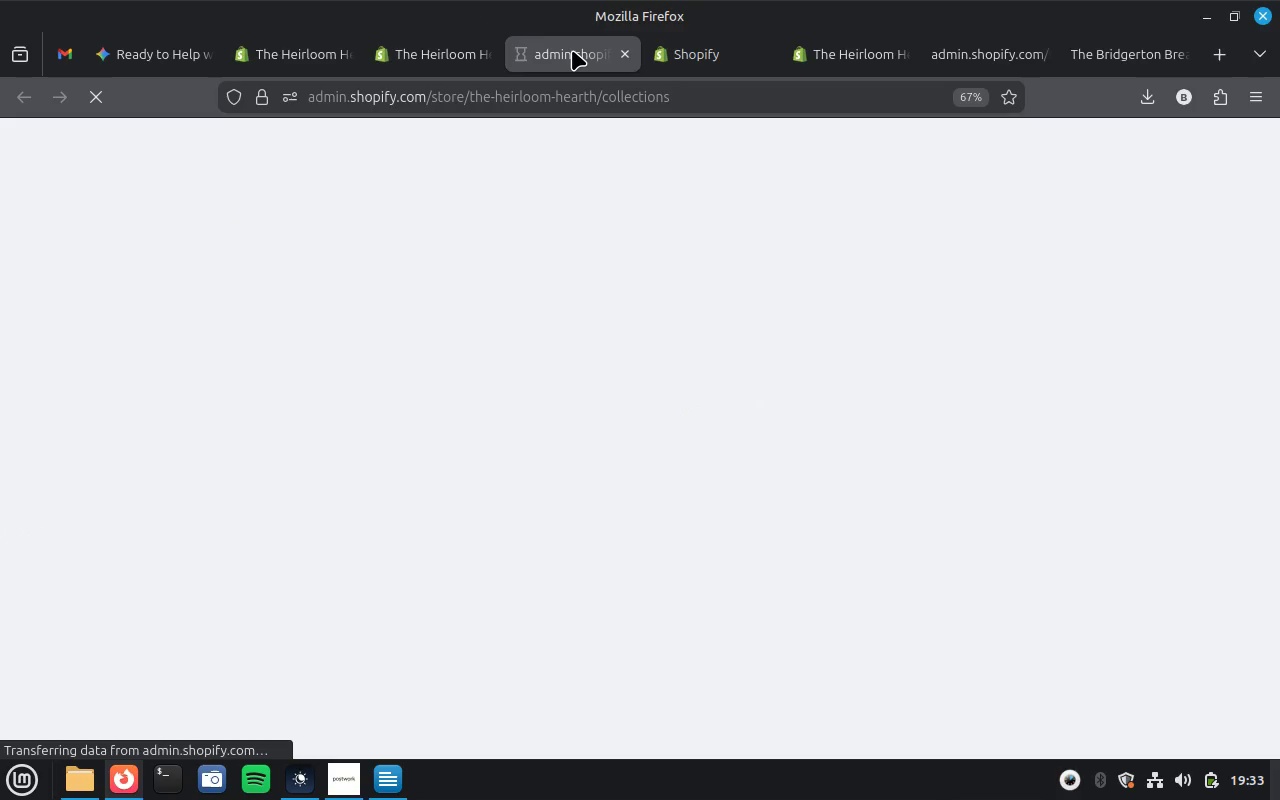 
mouse_move([1204, 737])
 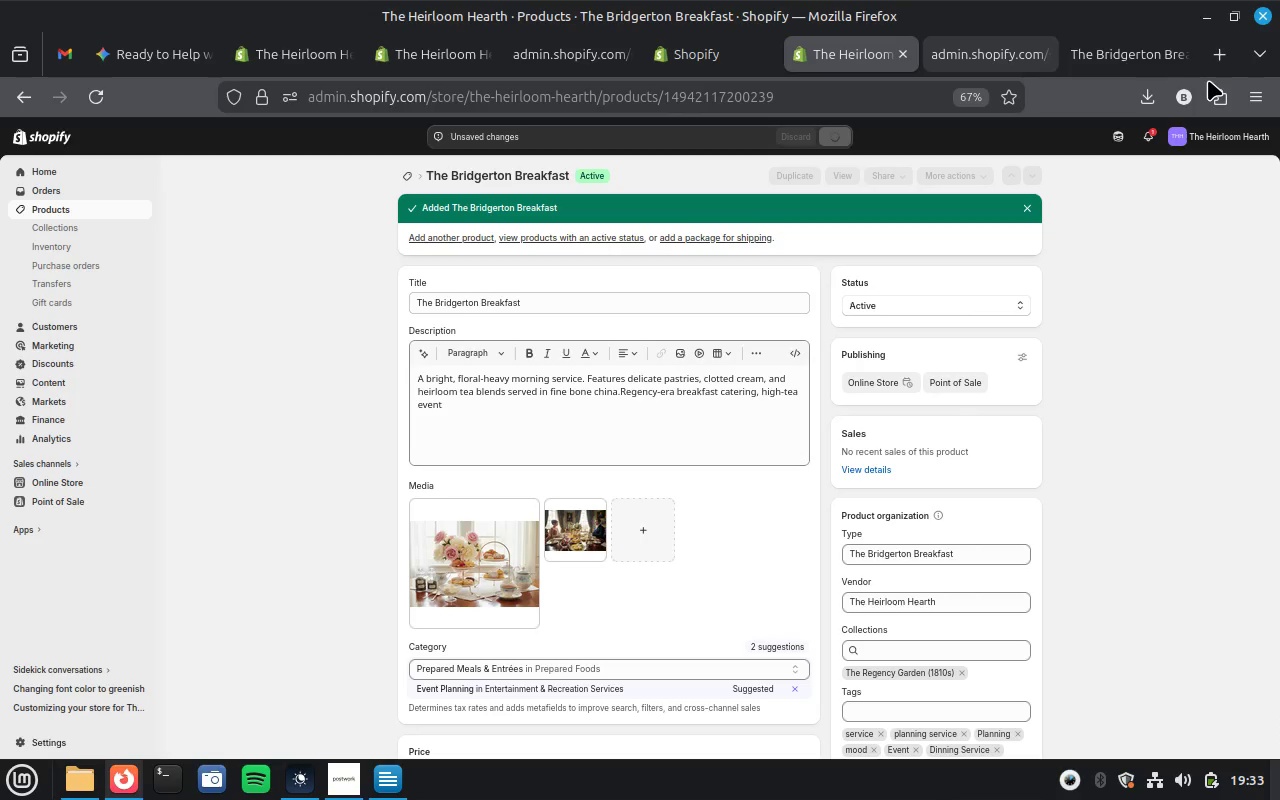 
left_click([1114, 52])
 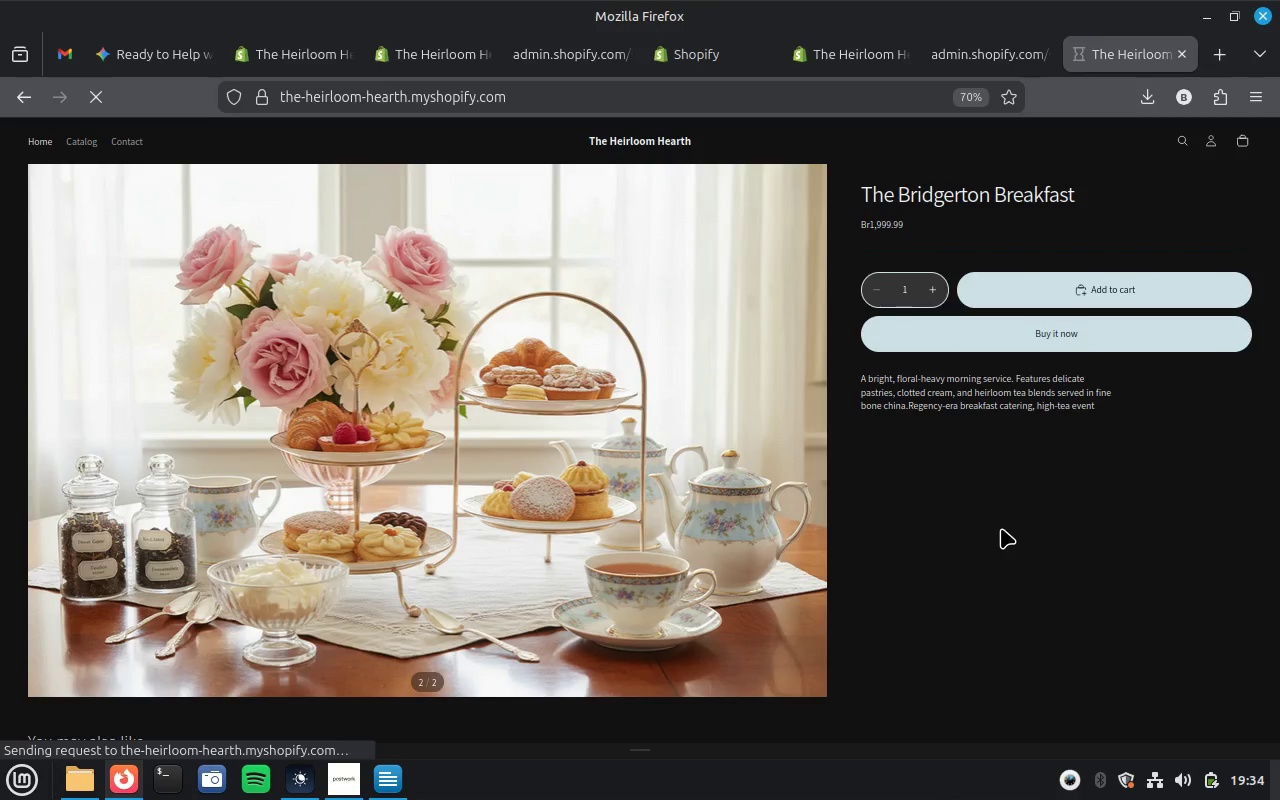 
wait(20.49)
 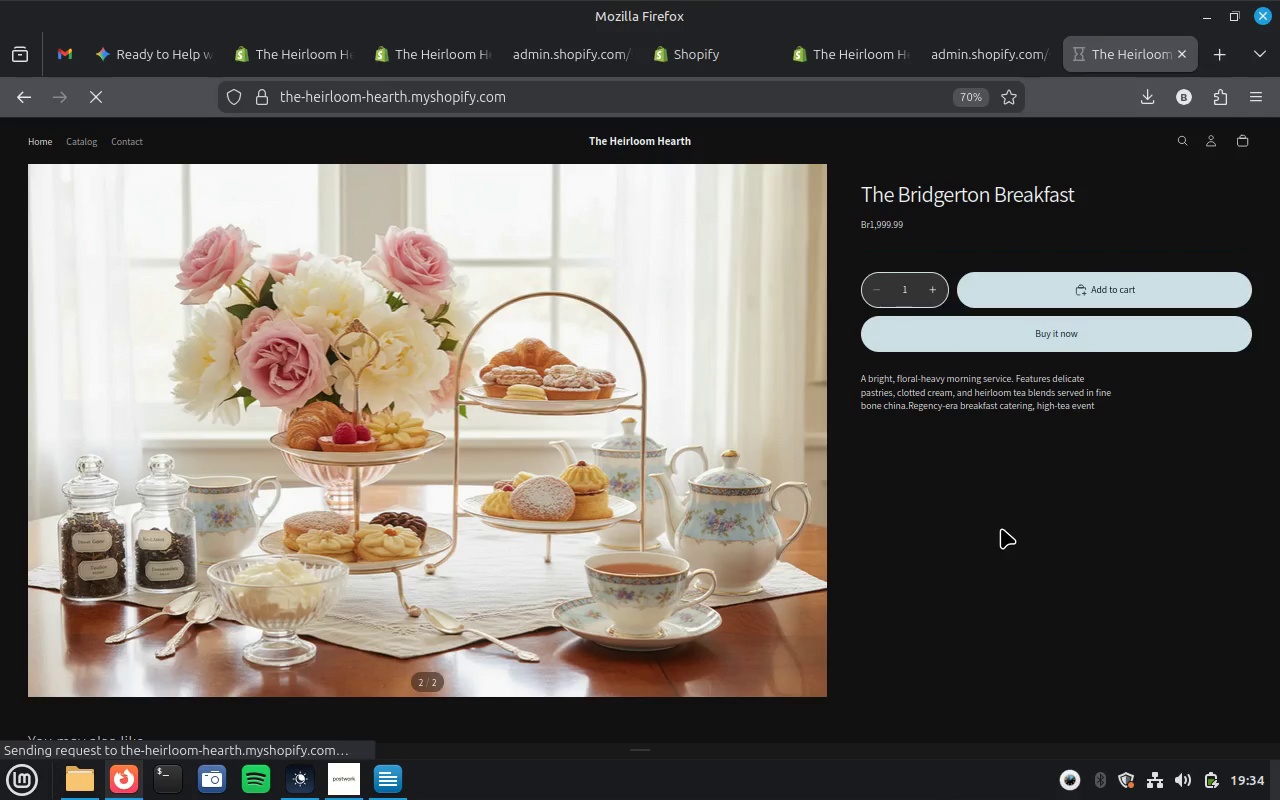 
scroll: coordinate [990, 515], scroll_direction: down, amount: 4.0
 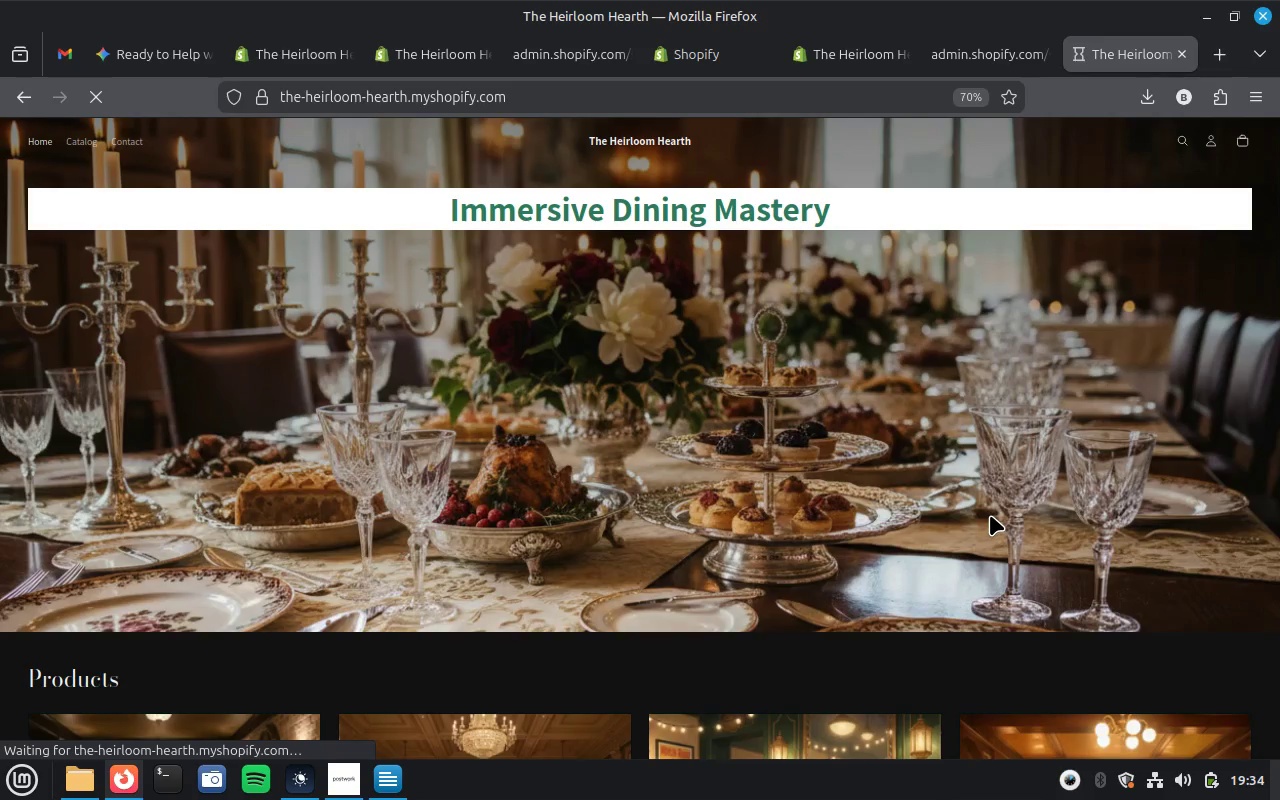 
scroll: coordinate [990, 515], scroll_direction: up, amount: 4.0
 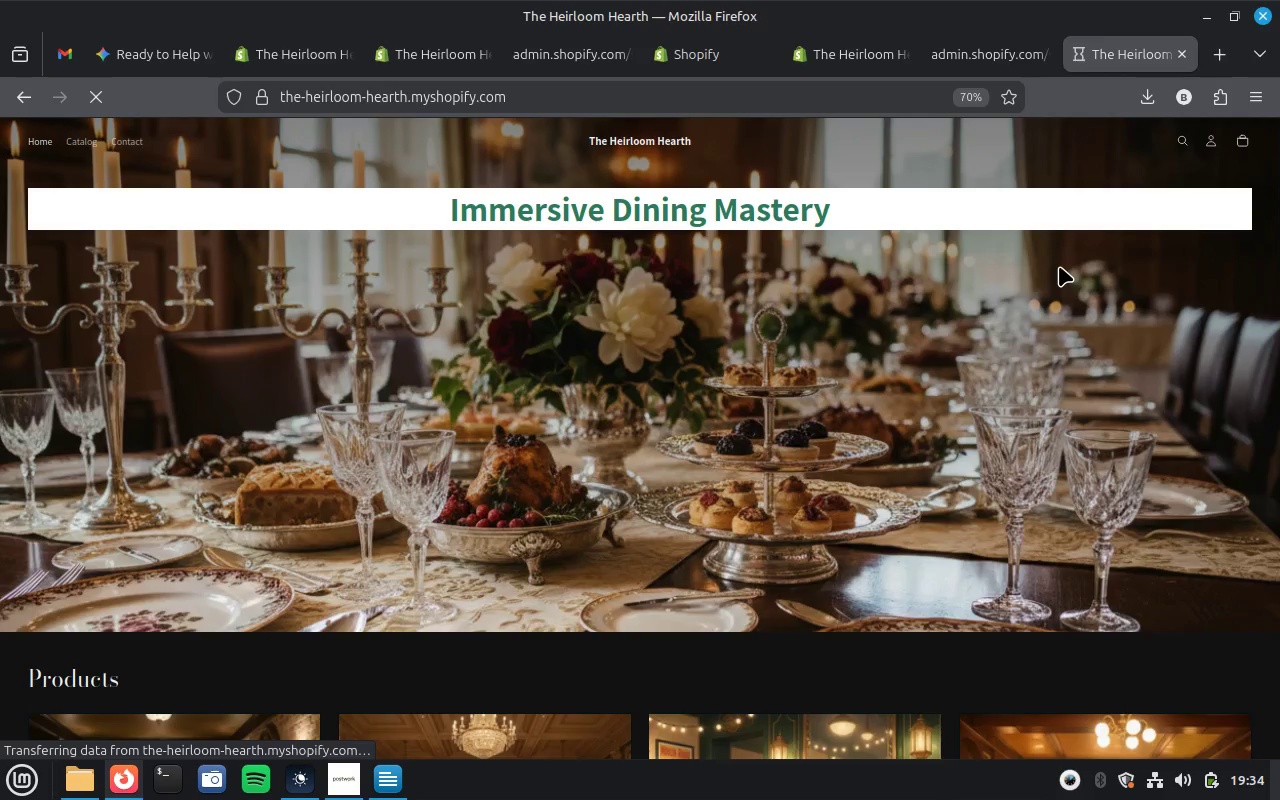 
scroll: coordinate [1069, 332], scroll_direction: down, amount: 11.0
 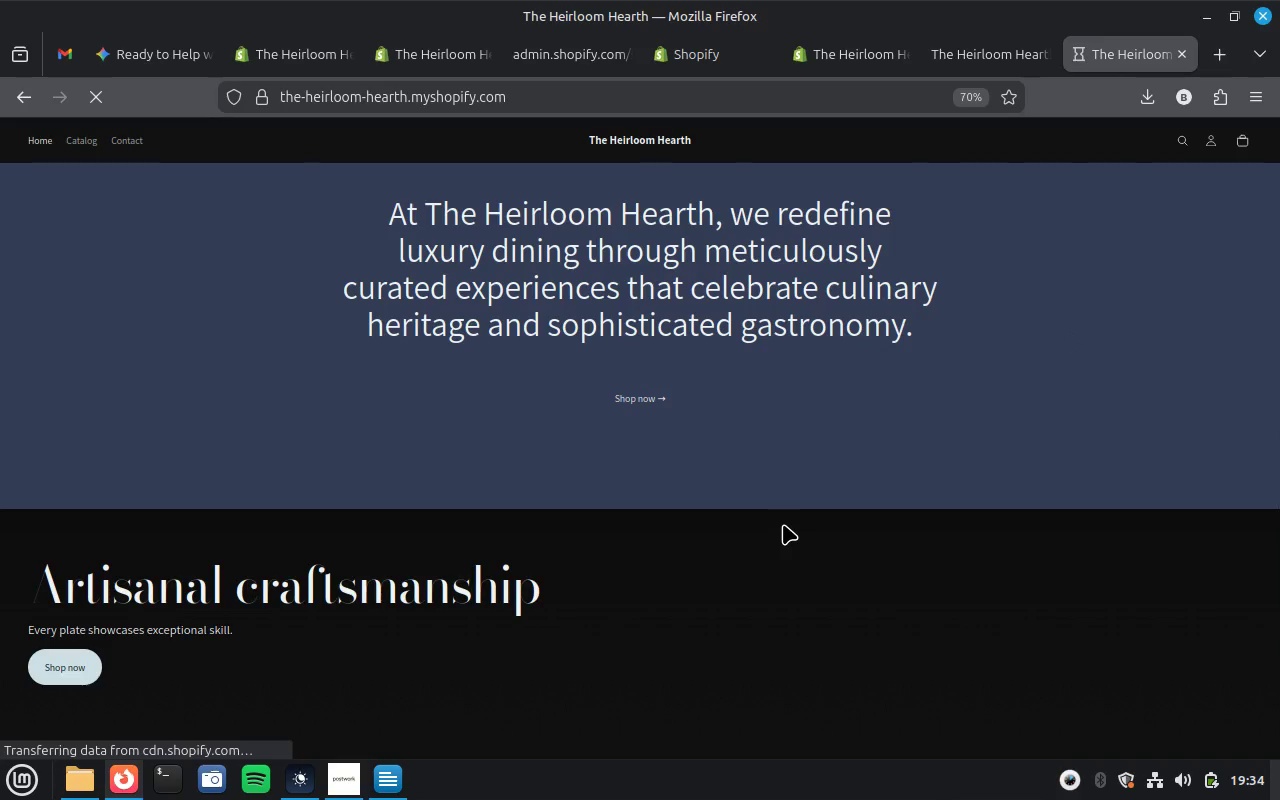 
scroll: coordinate [902, 337], scroll_direction: up, amount: 13.0
 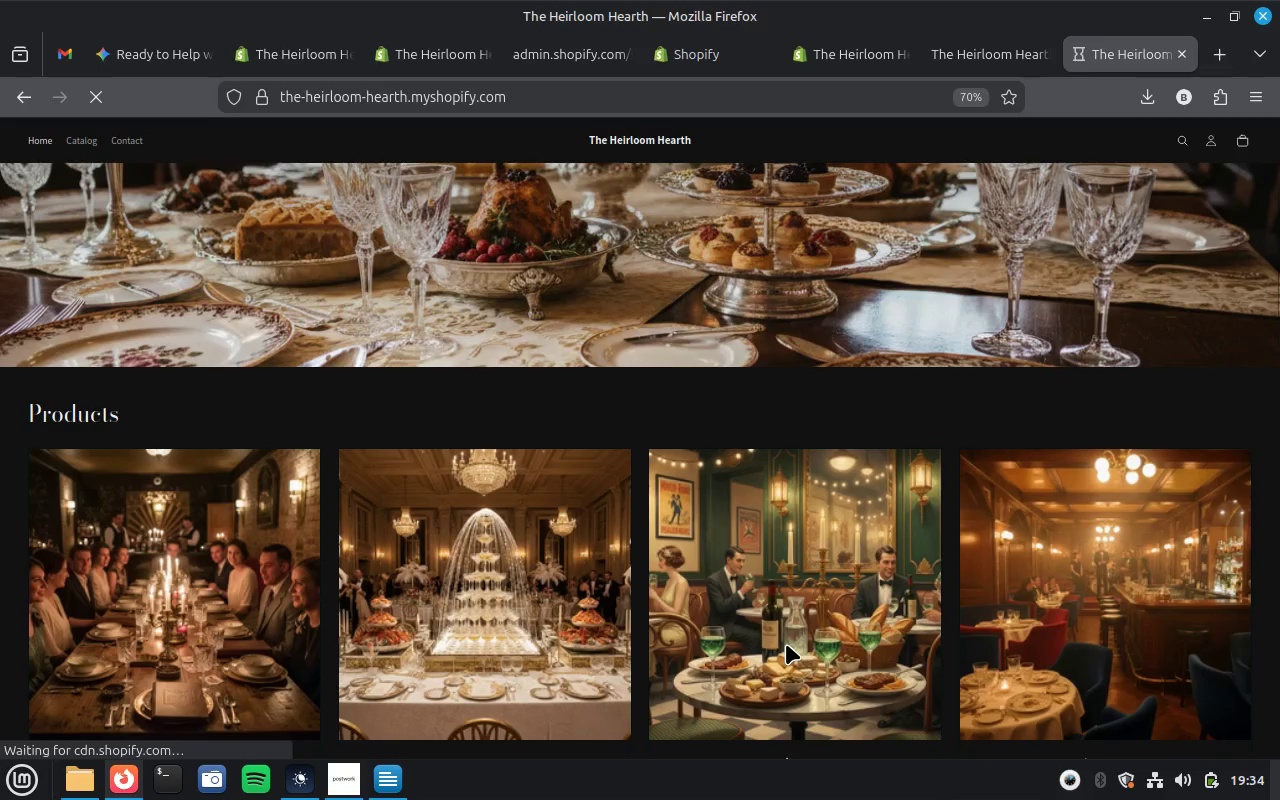 
scroll: coordinate [797, 587], scroll_direction: down, amount: 8.0
 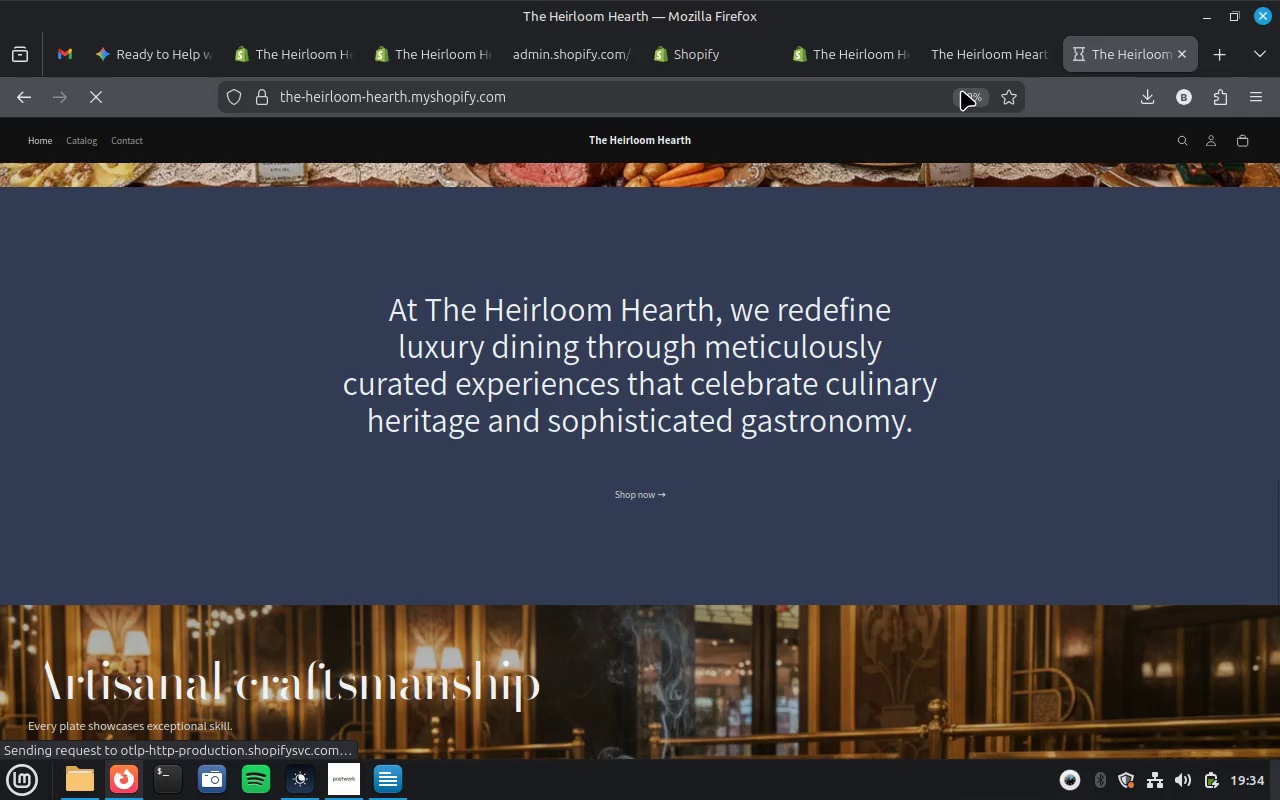 
left_click([986, 44])
 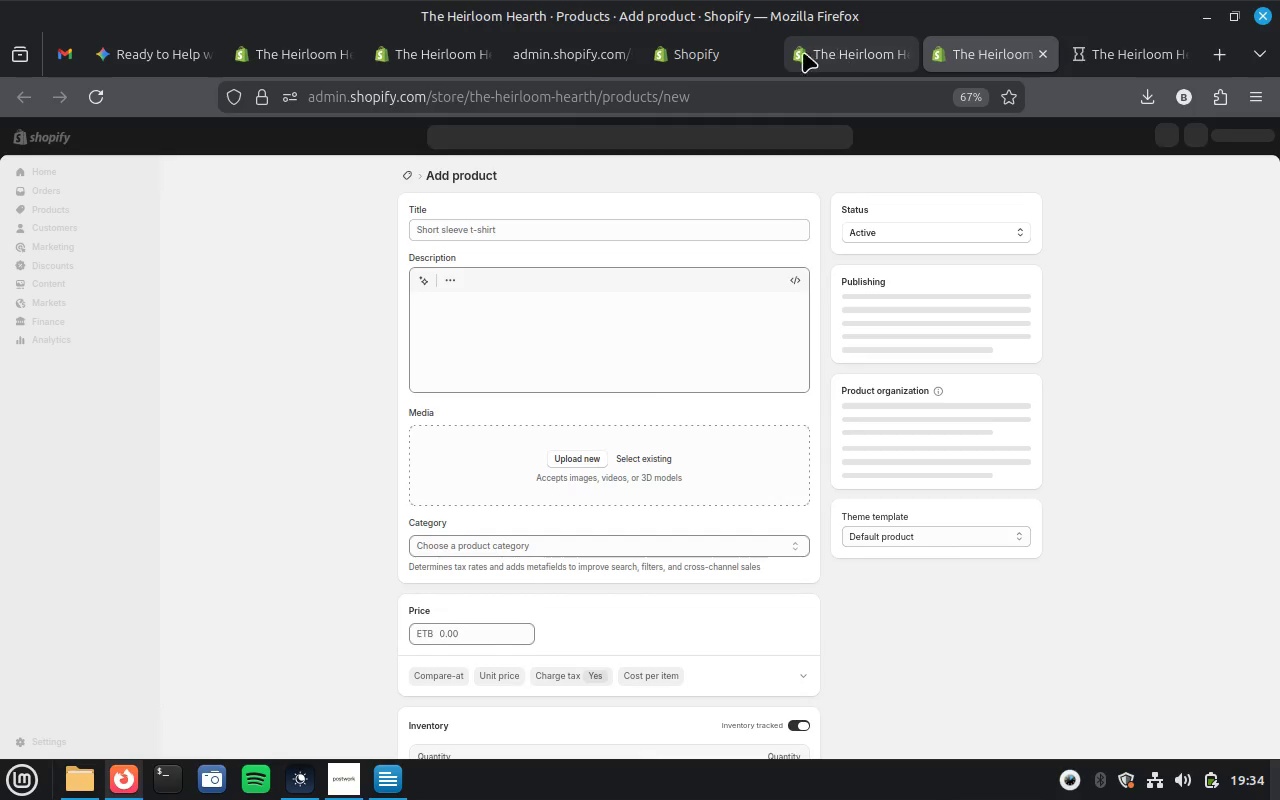 
wait(7.39)
 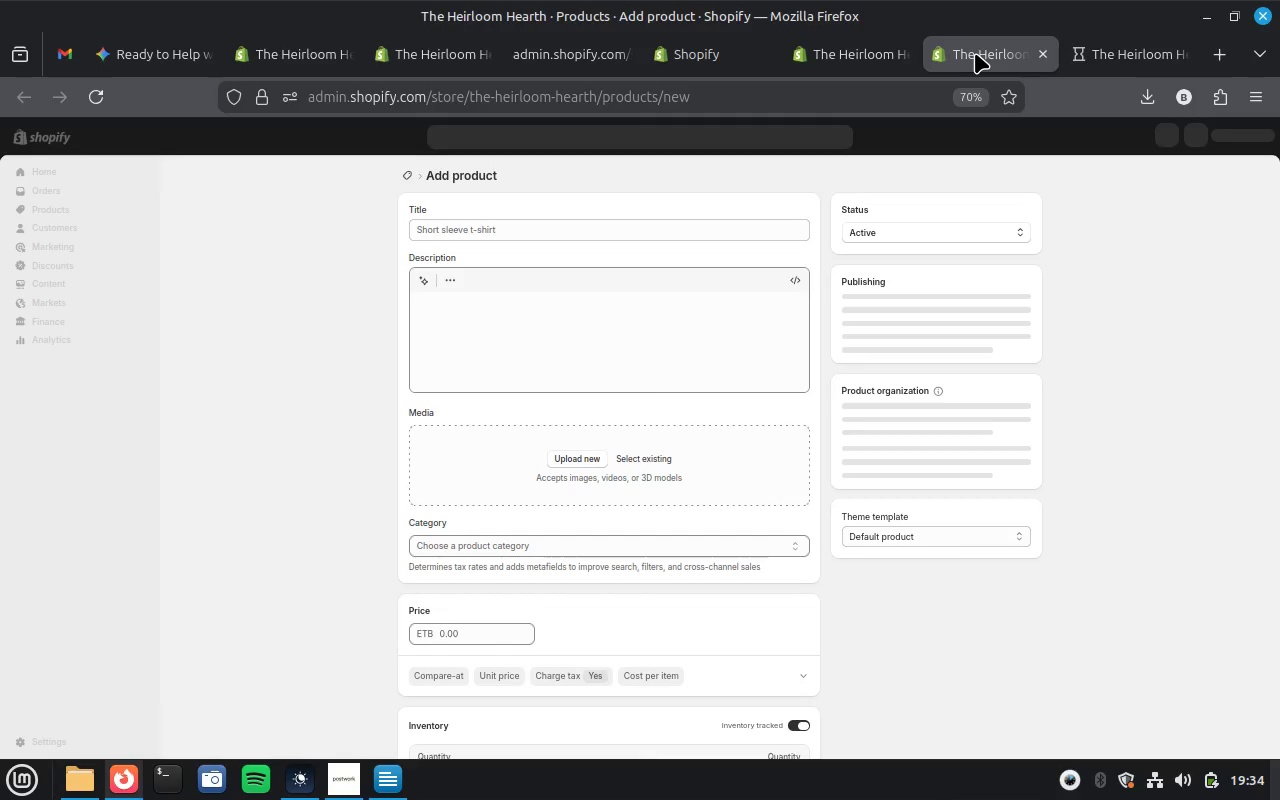 
left_click([543, 49])
 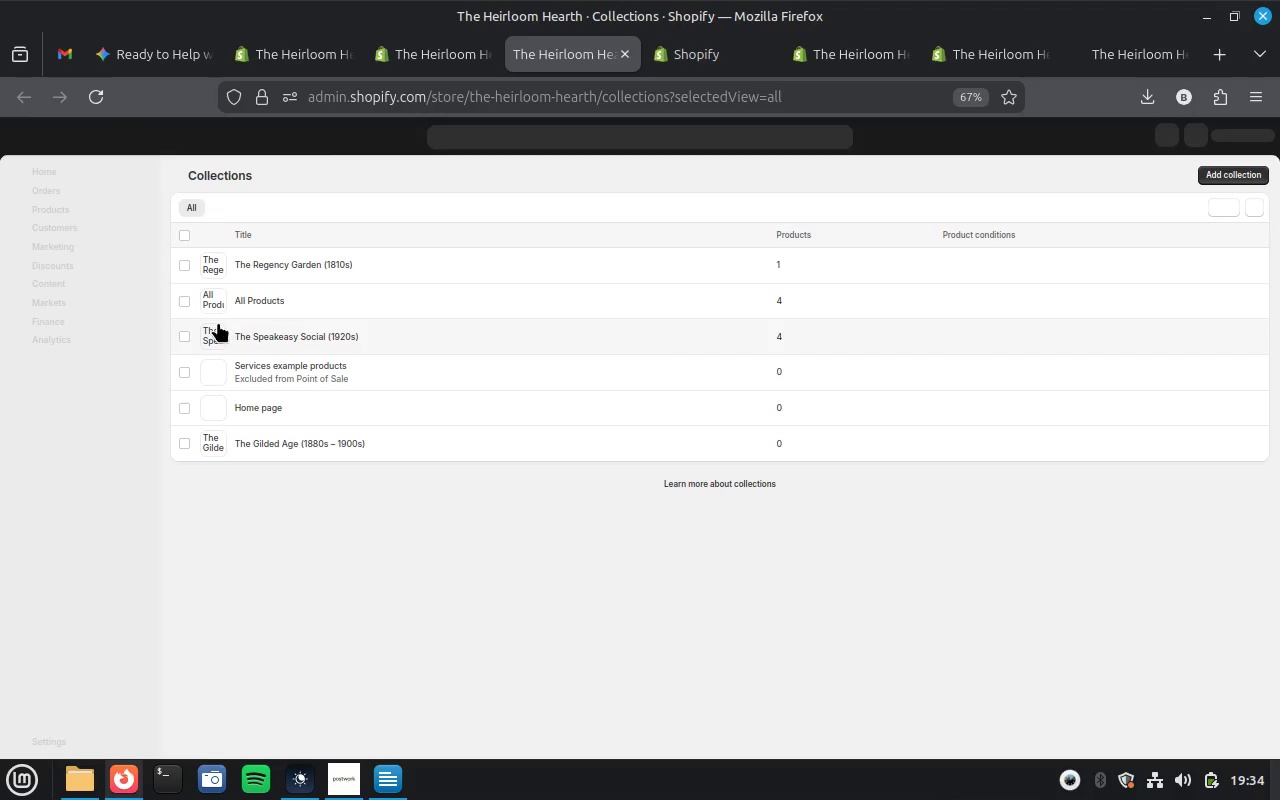 
wait(10.05)
 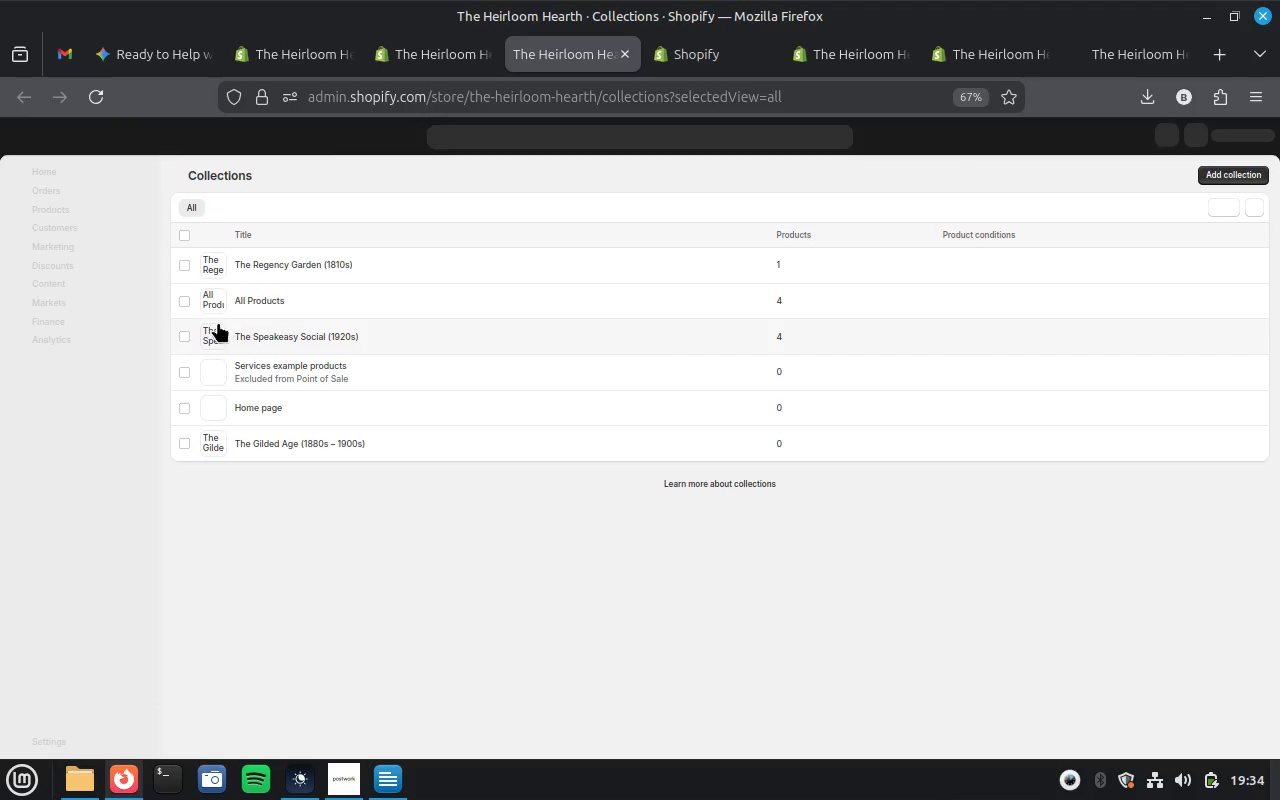 
left_click([183, 402])
 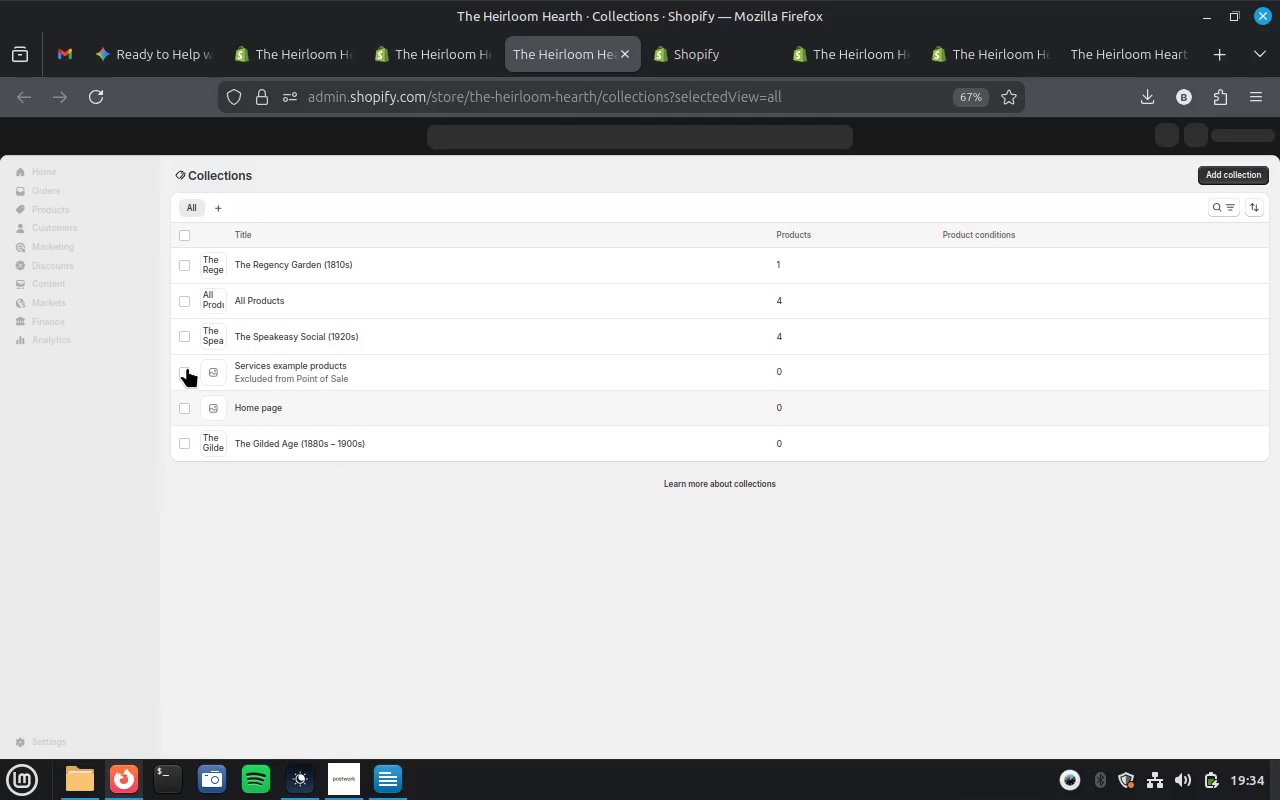 
left_click([187, 367])
 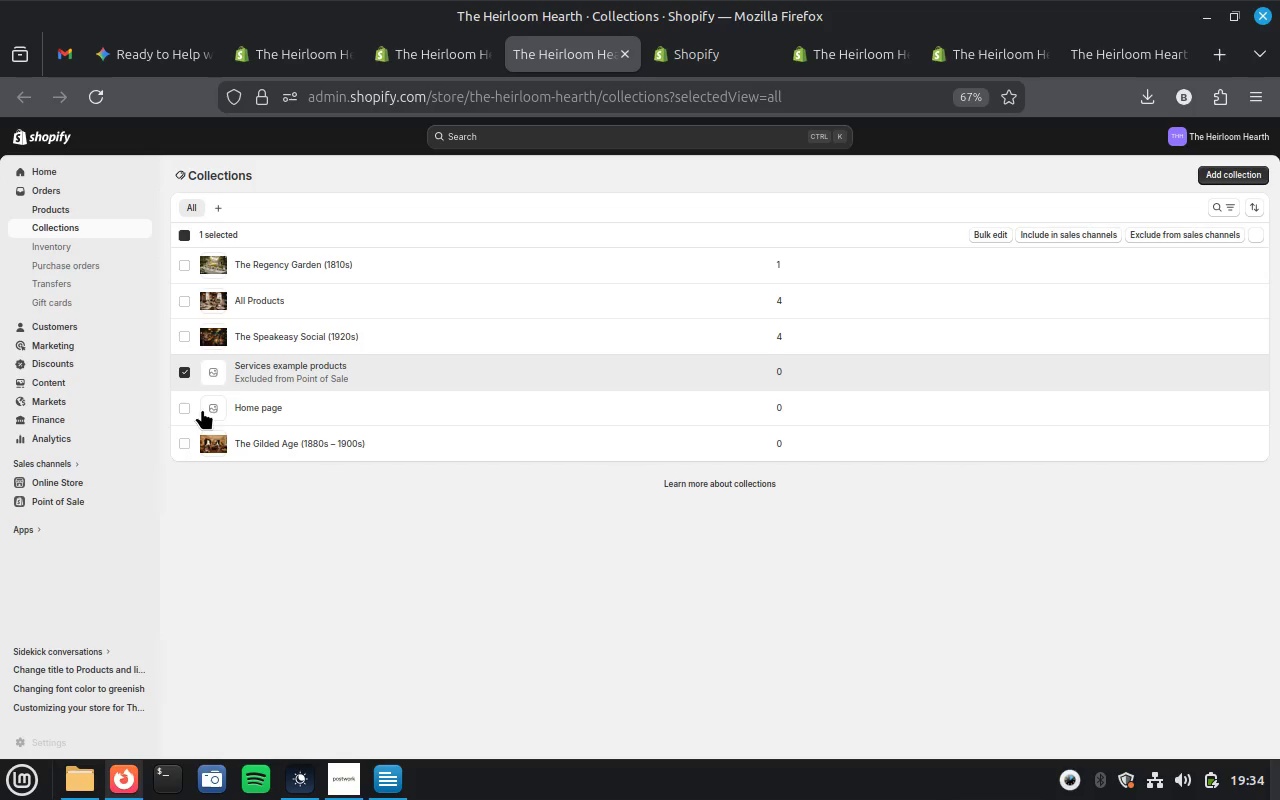 
wait(5.02)
 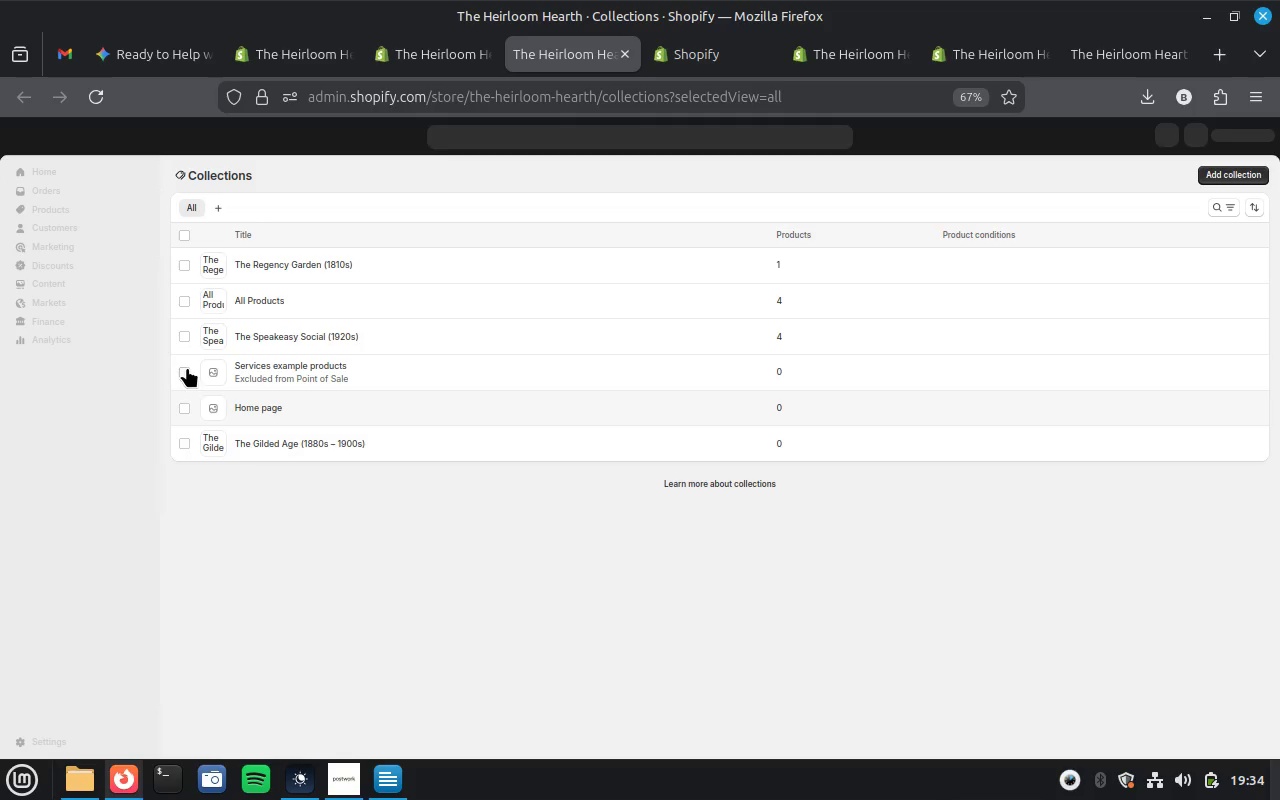 
left_click([185, 404])
 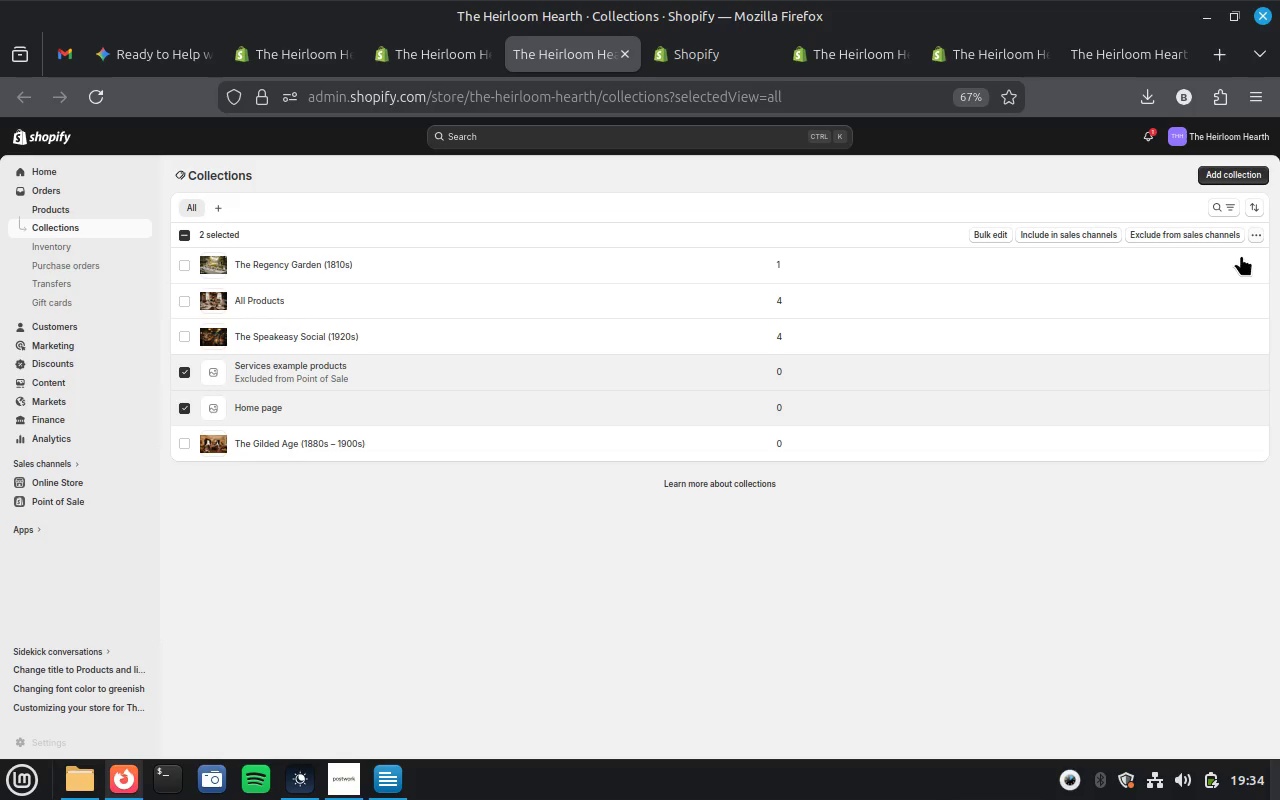 
mouse_move([1201, 267])
 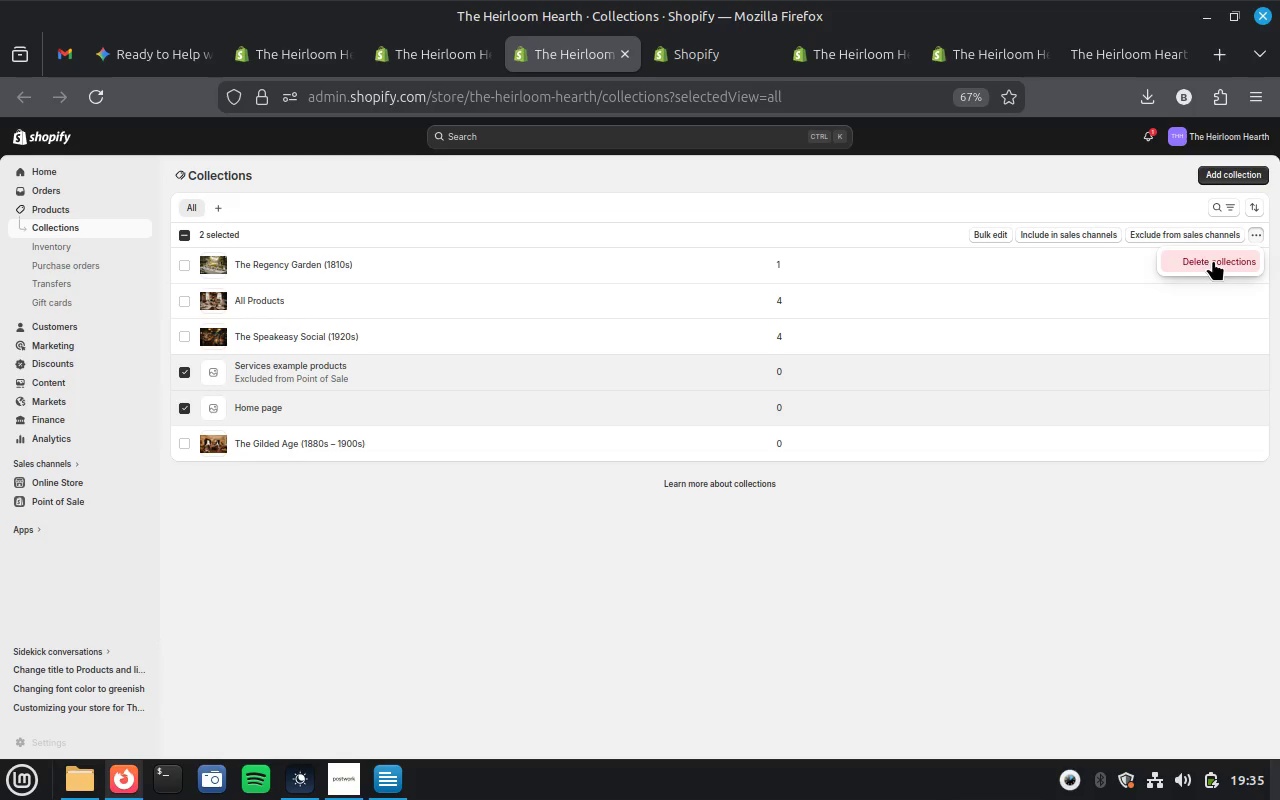 
left_click([1213, 260])
 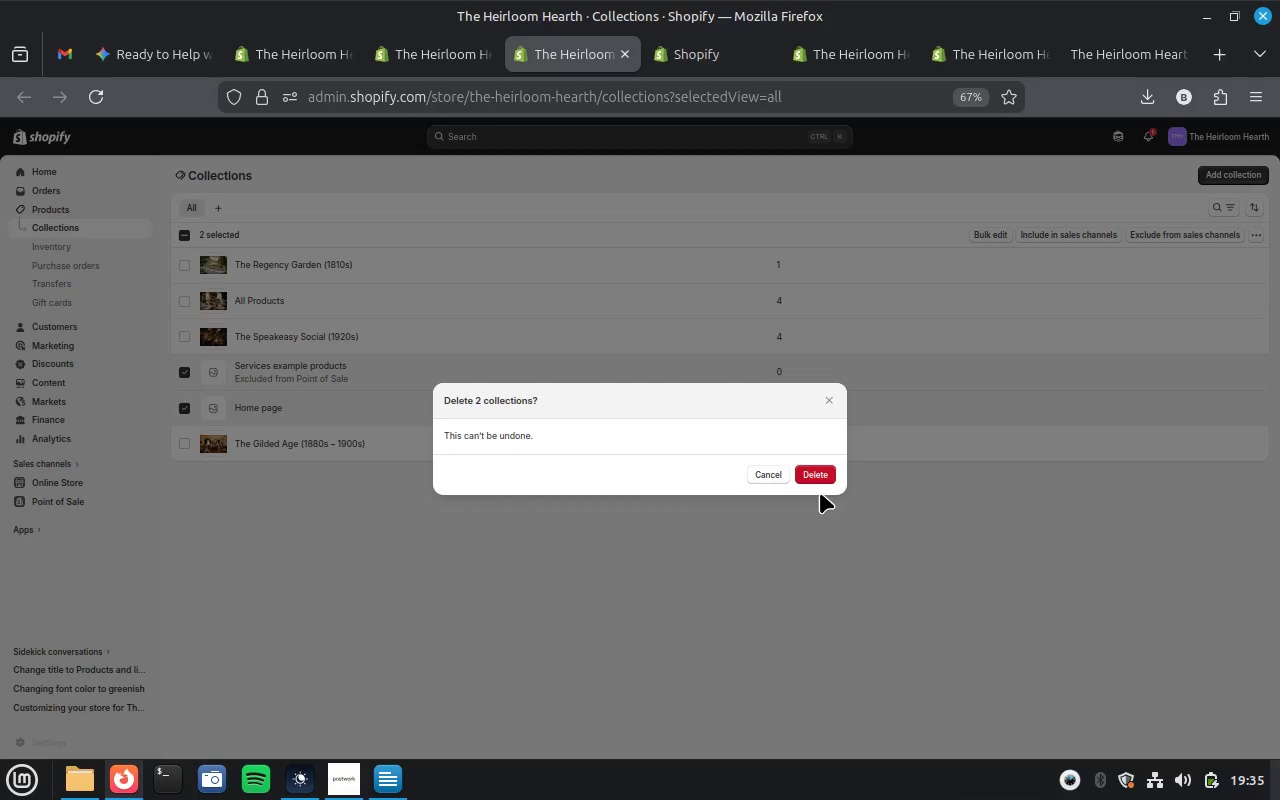 
left_click([819, 476])
 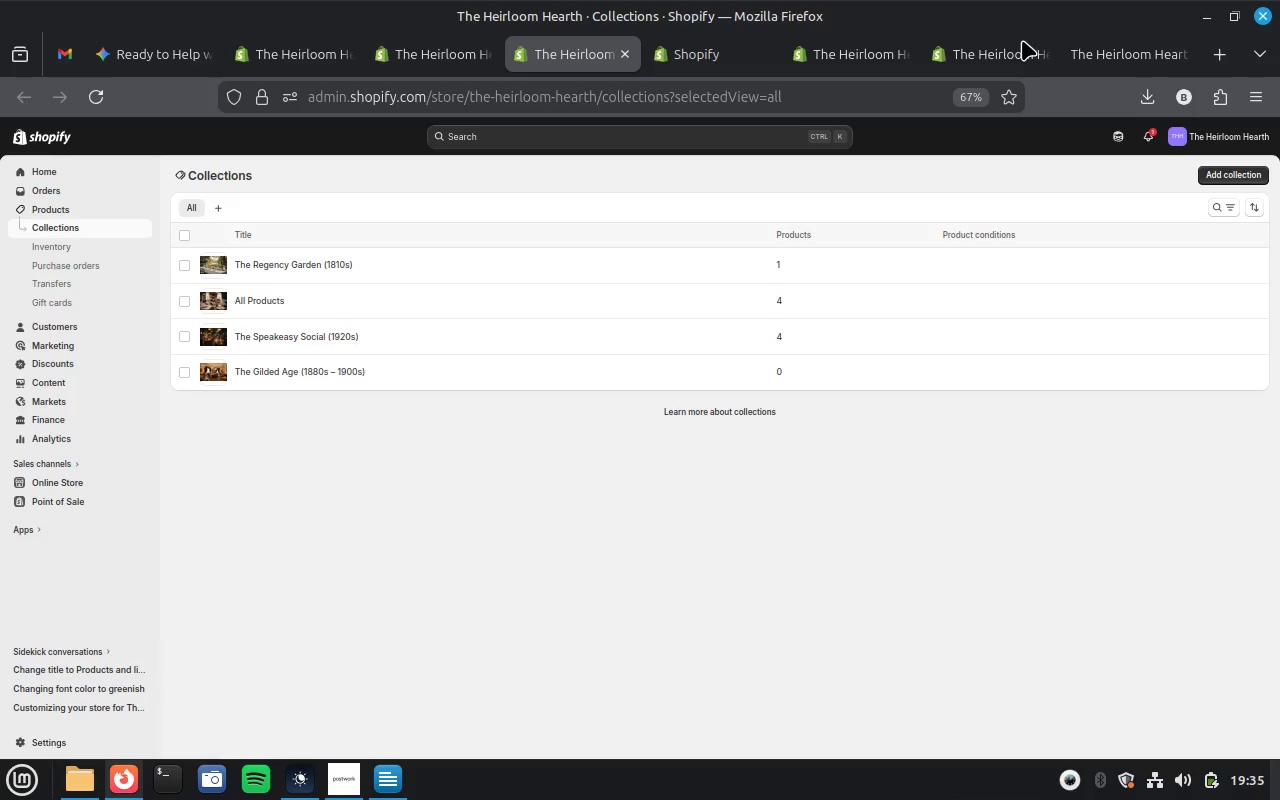 
wait(17.94)
 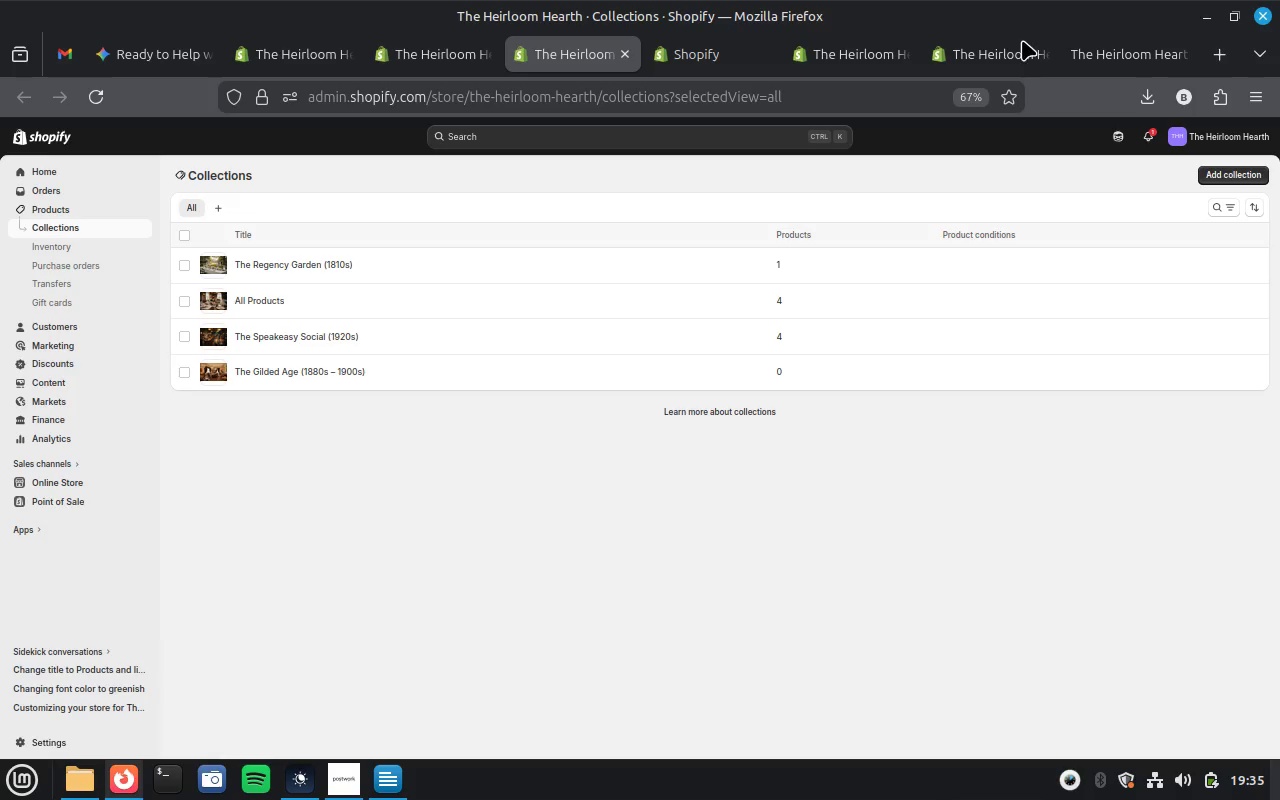 
left_click([995, 52])
 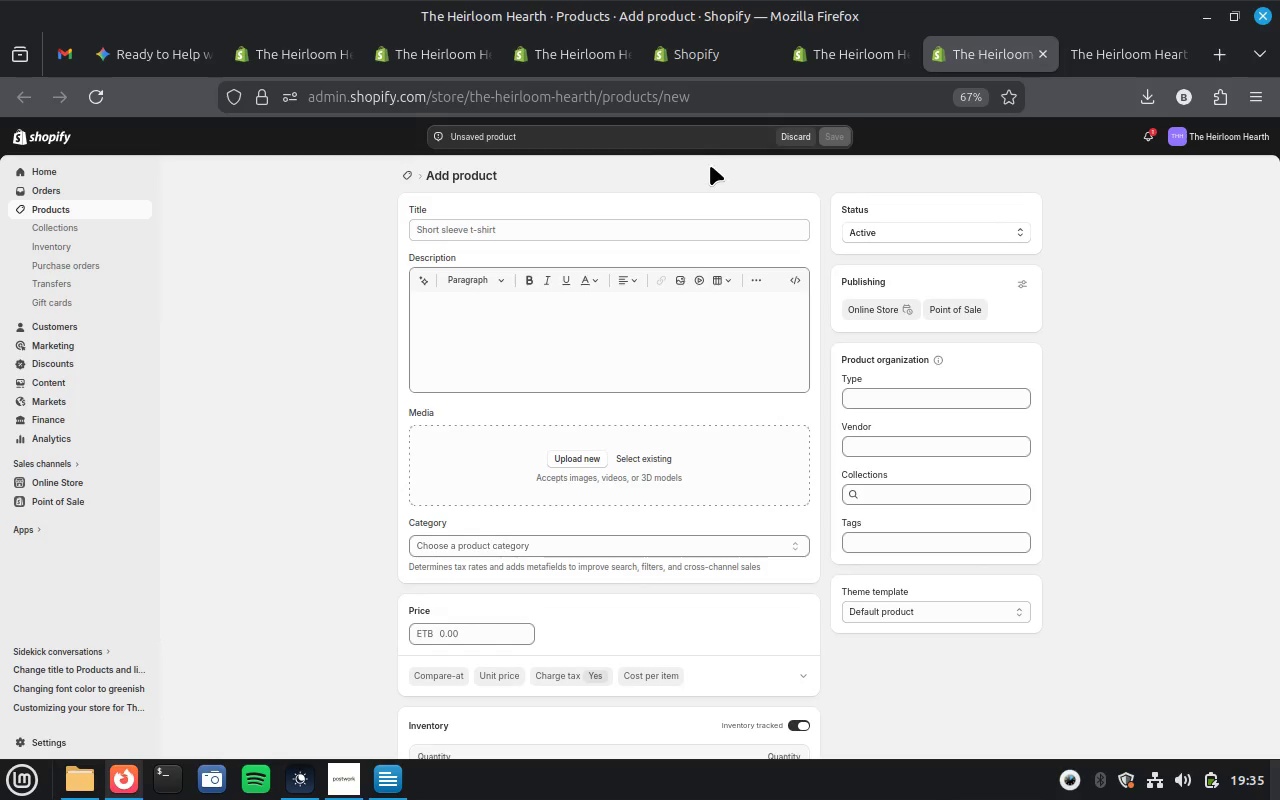 
left_click([877, 57])
 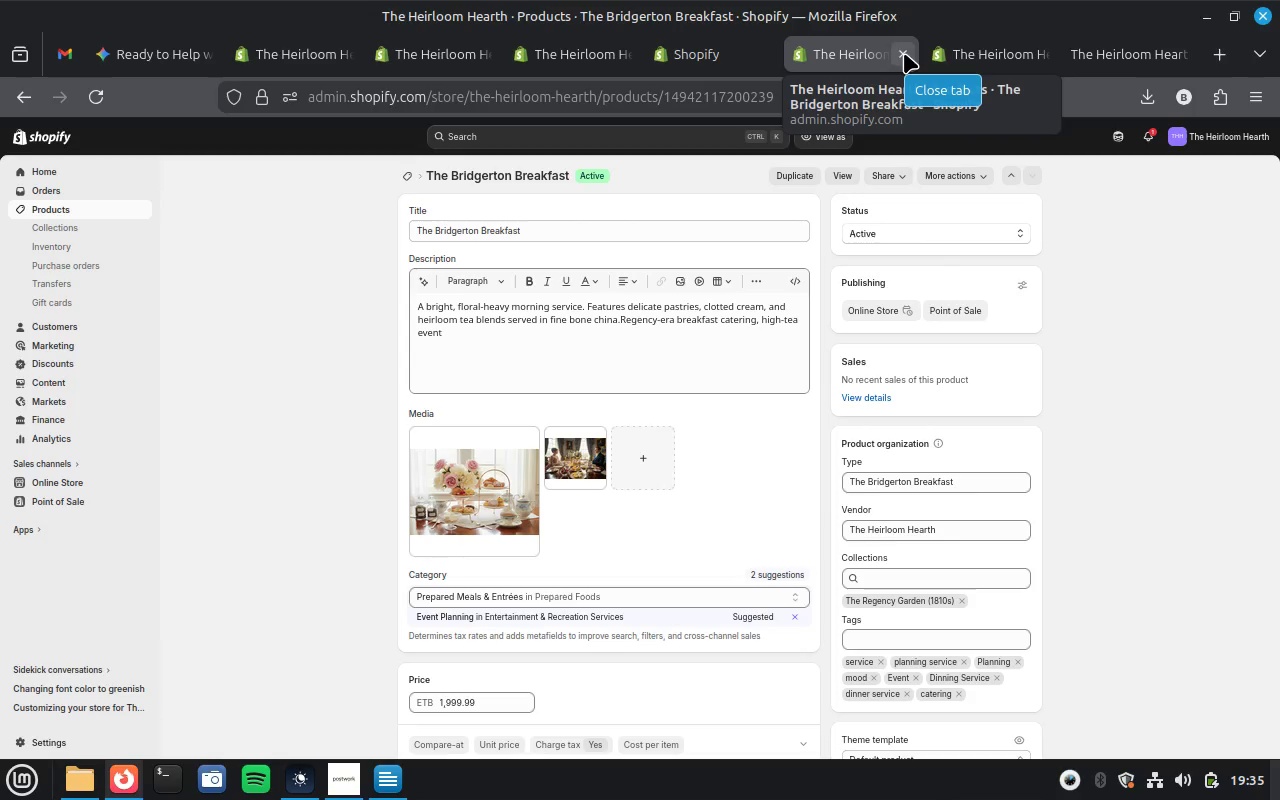 
wait(5.74)
 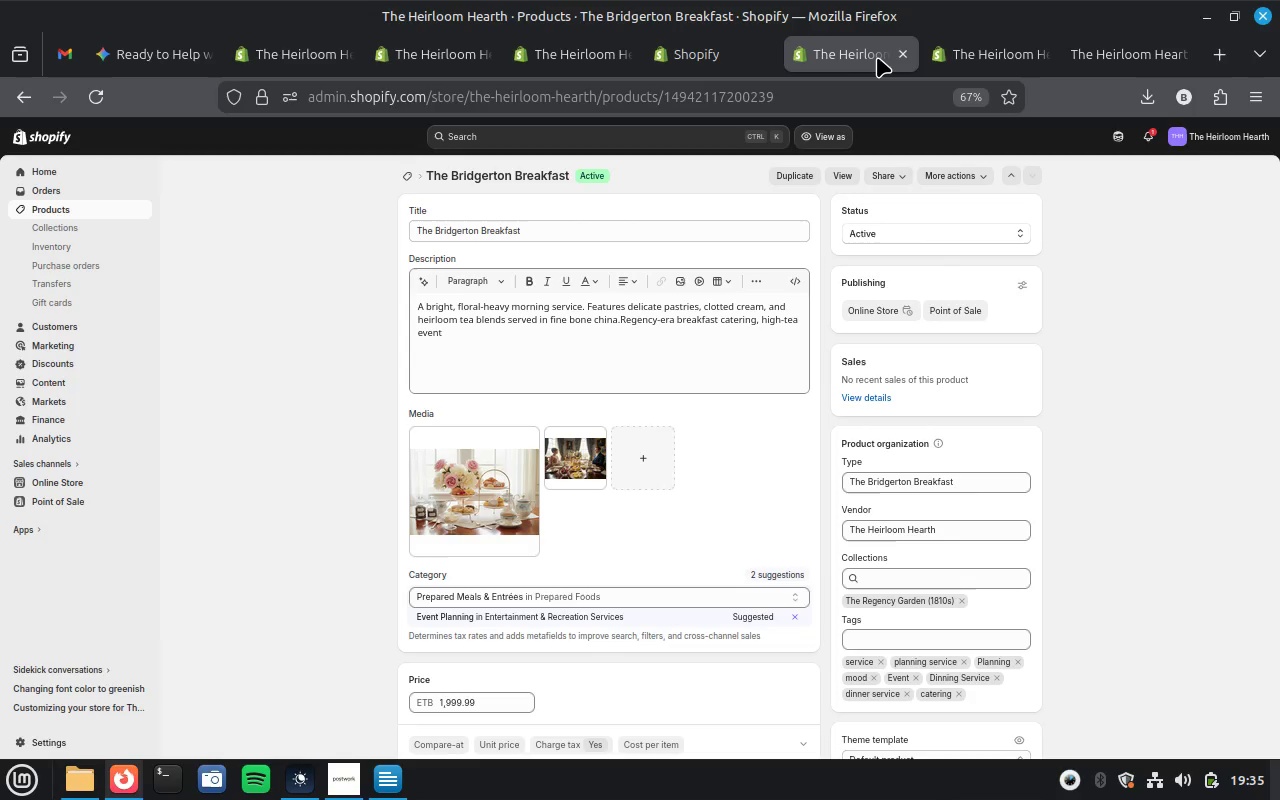 
left_click([904, 53])
 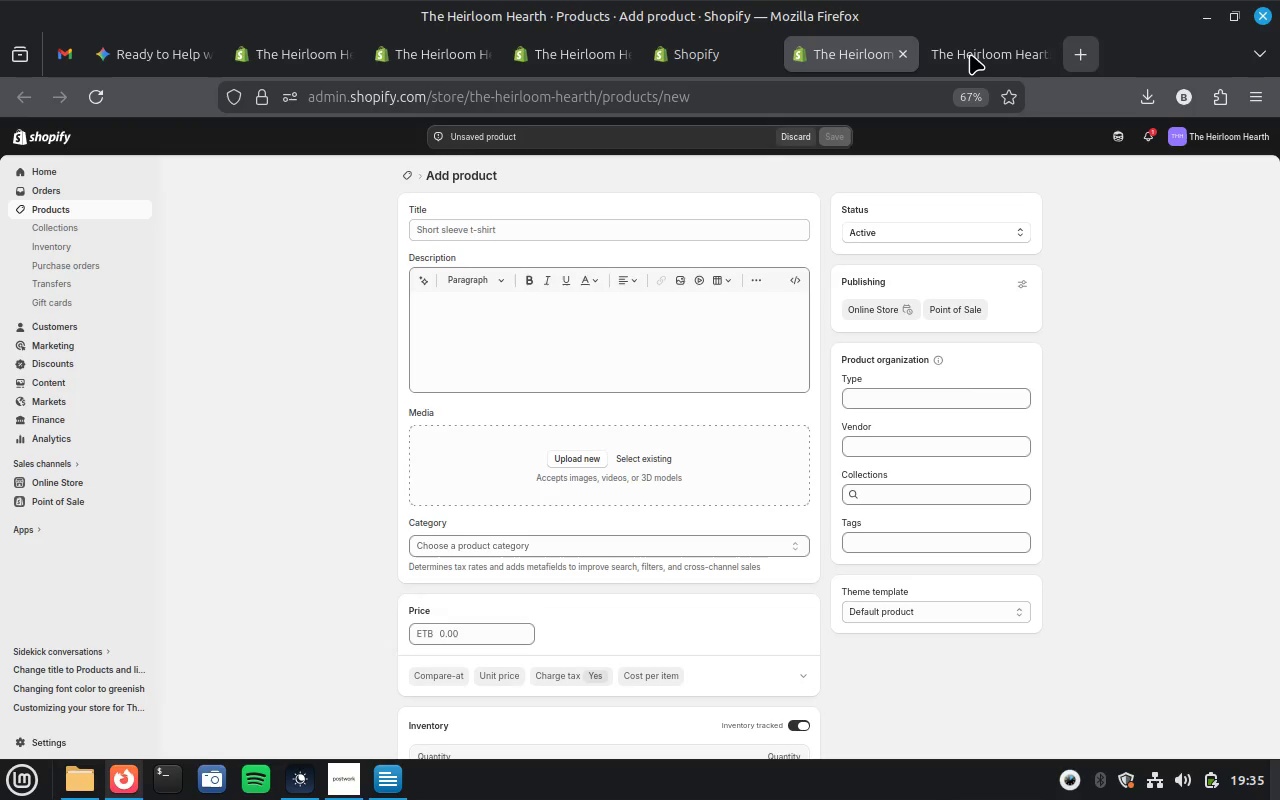 
left_click([962, 54])
 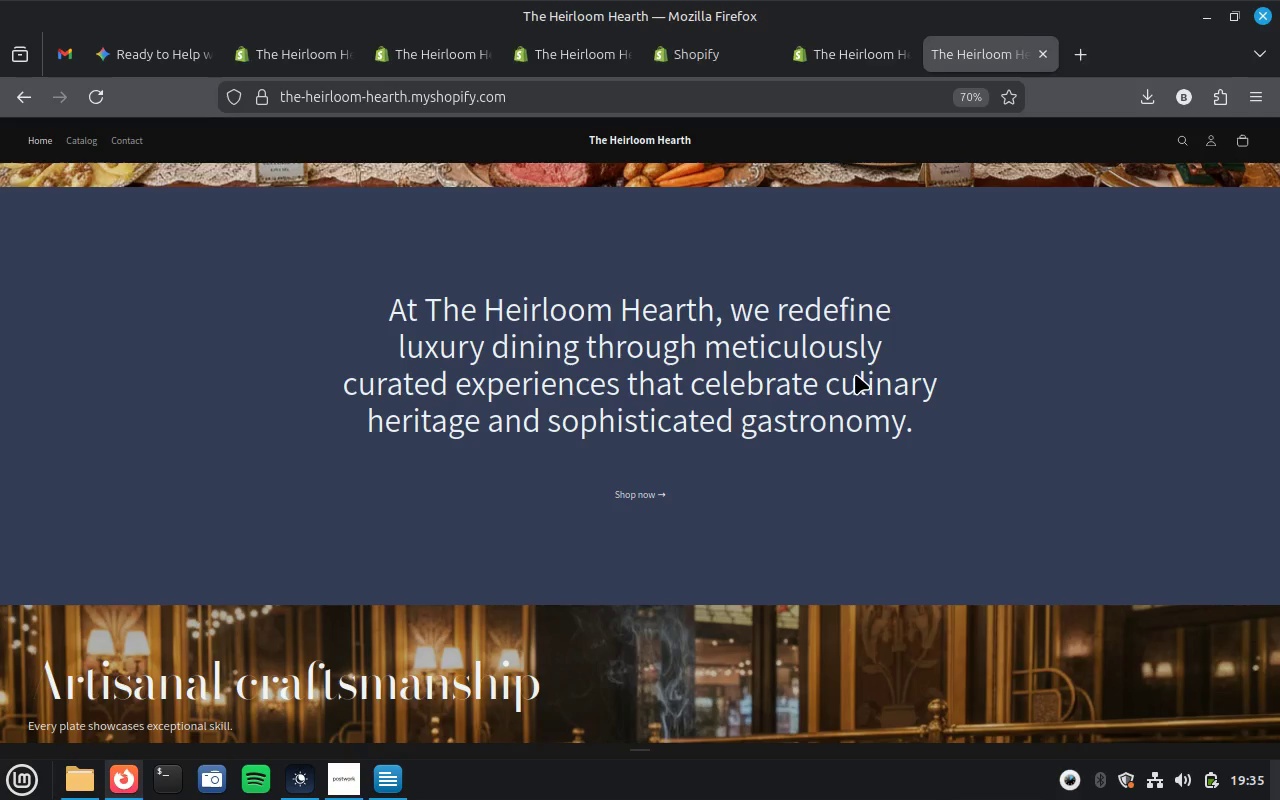 
scroll: coordinate [849, 398], scroll_direction: up, amount: 1.0
 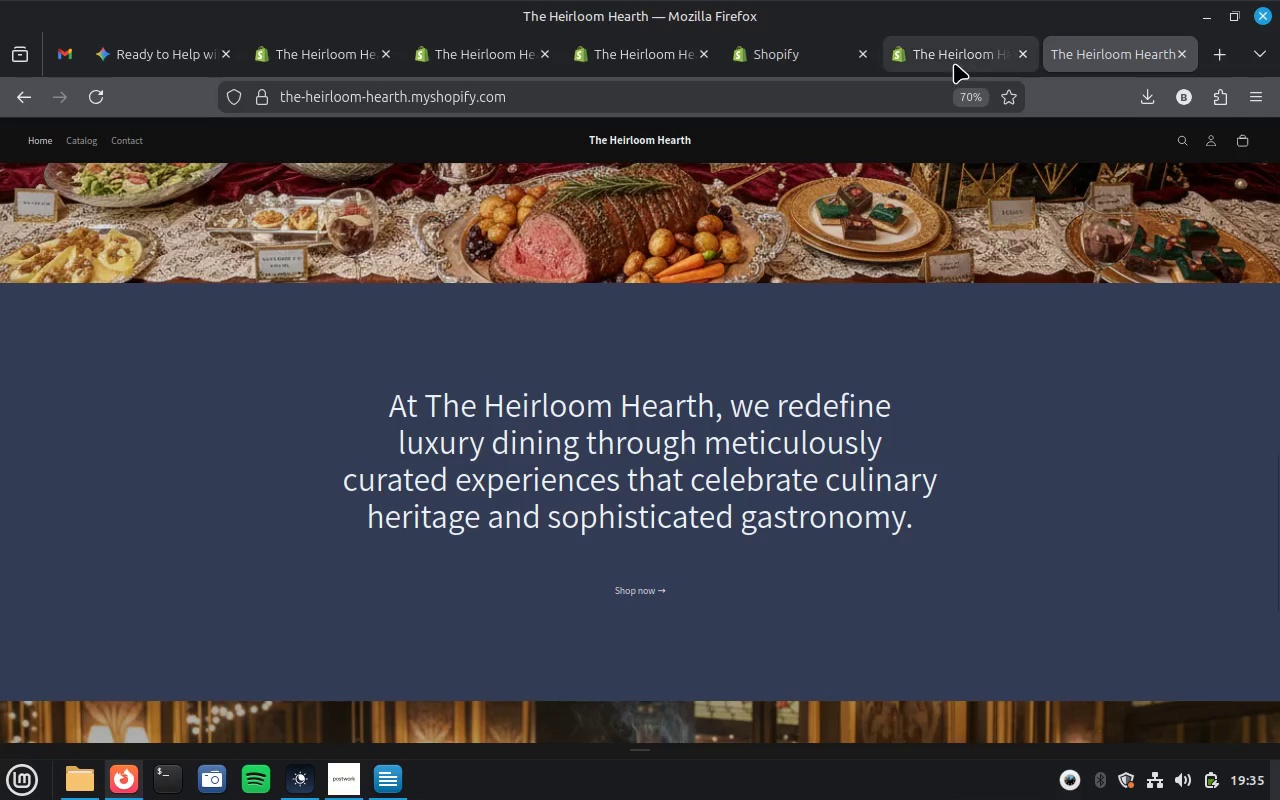 
left_click([952, 62])
 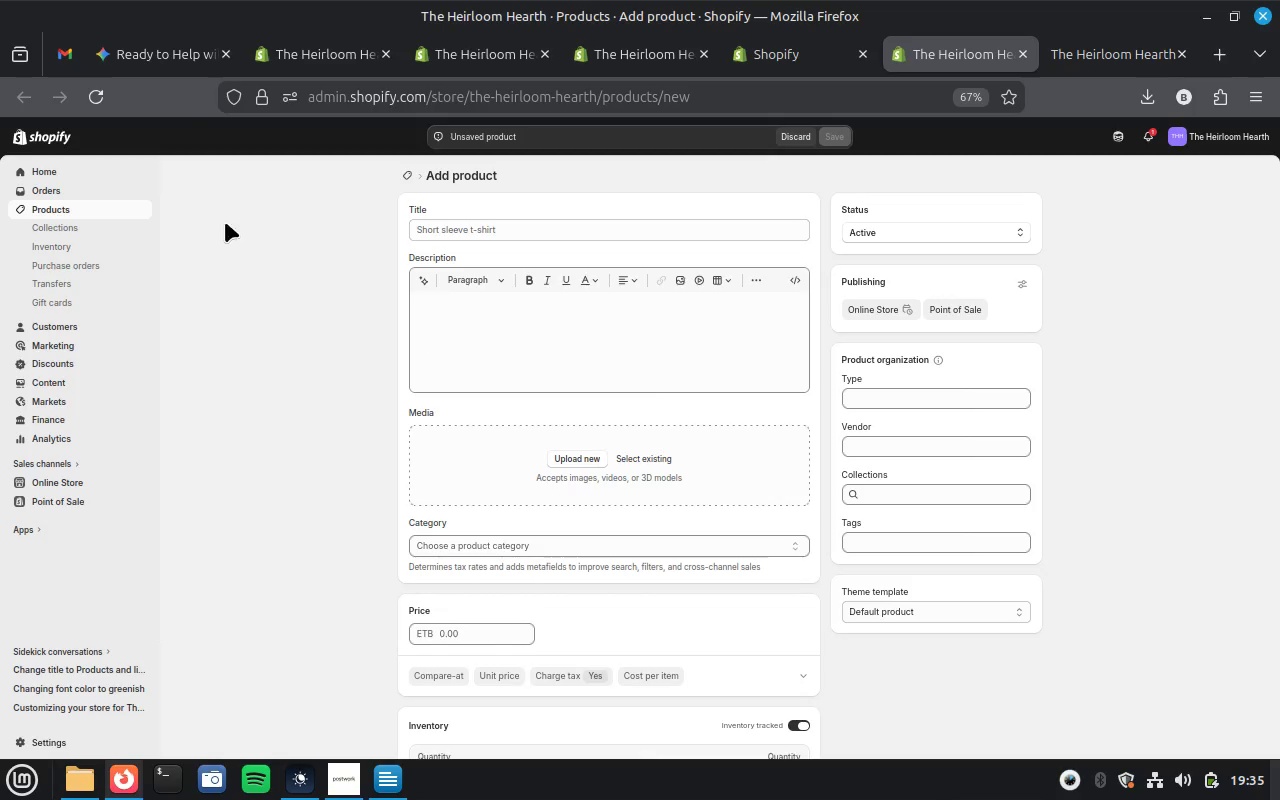 
left_click([164, 62])
 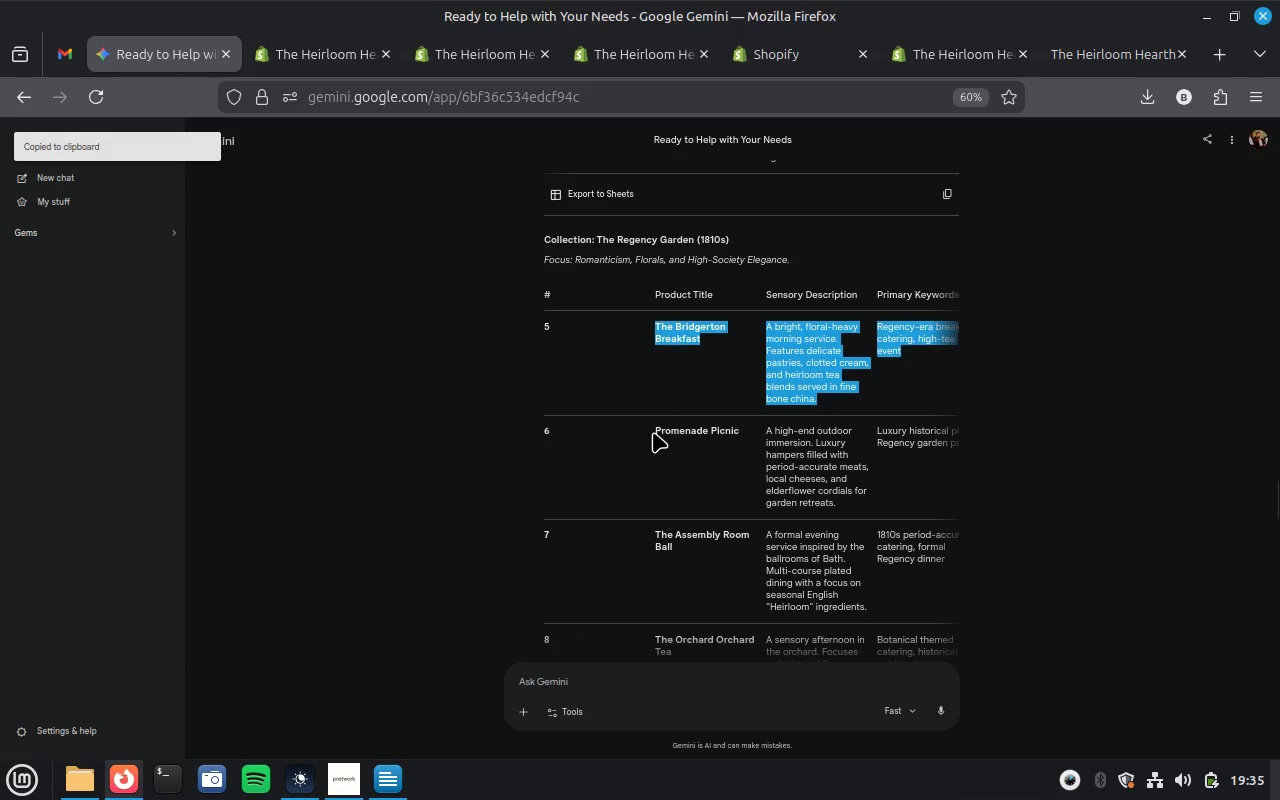 
left_click_drag(start_coordinate=[653, 425], to_coordinate=[758, 444])
 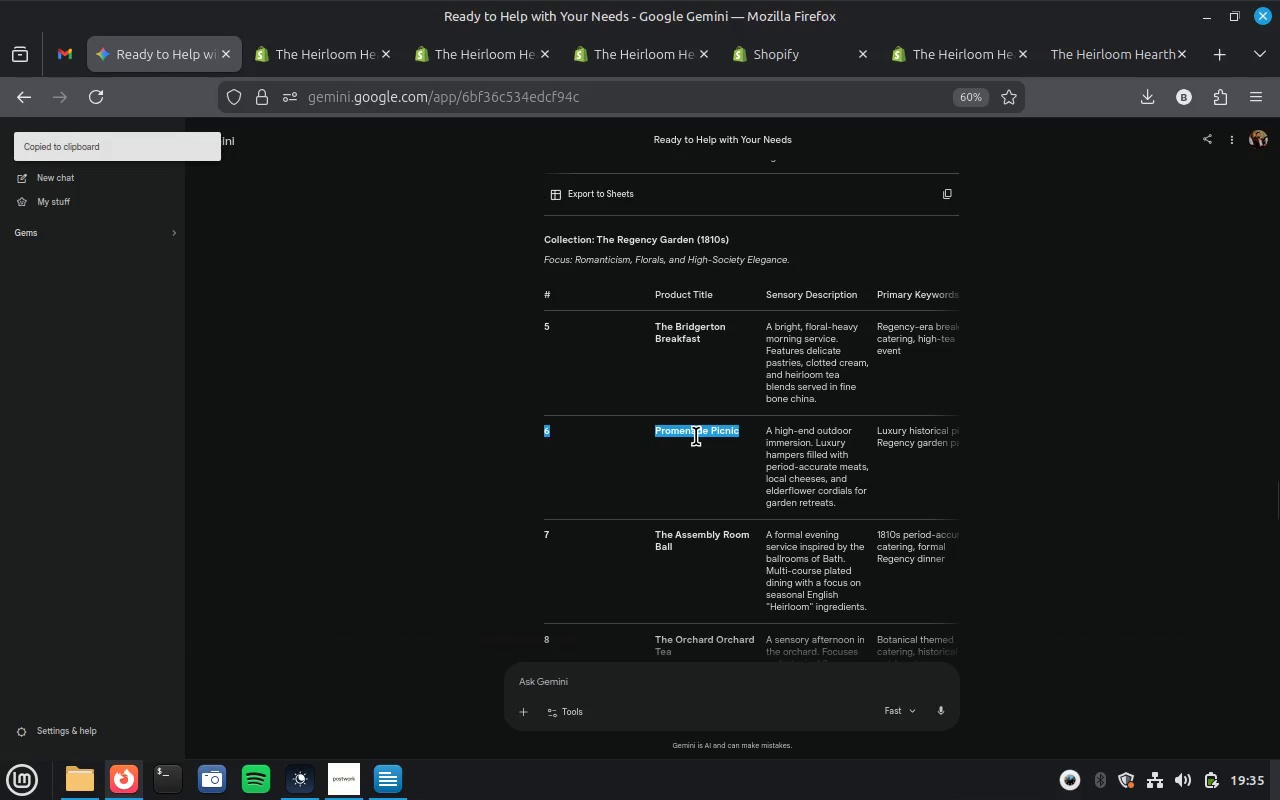 
left_click([696, 436])
 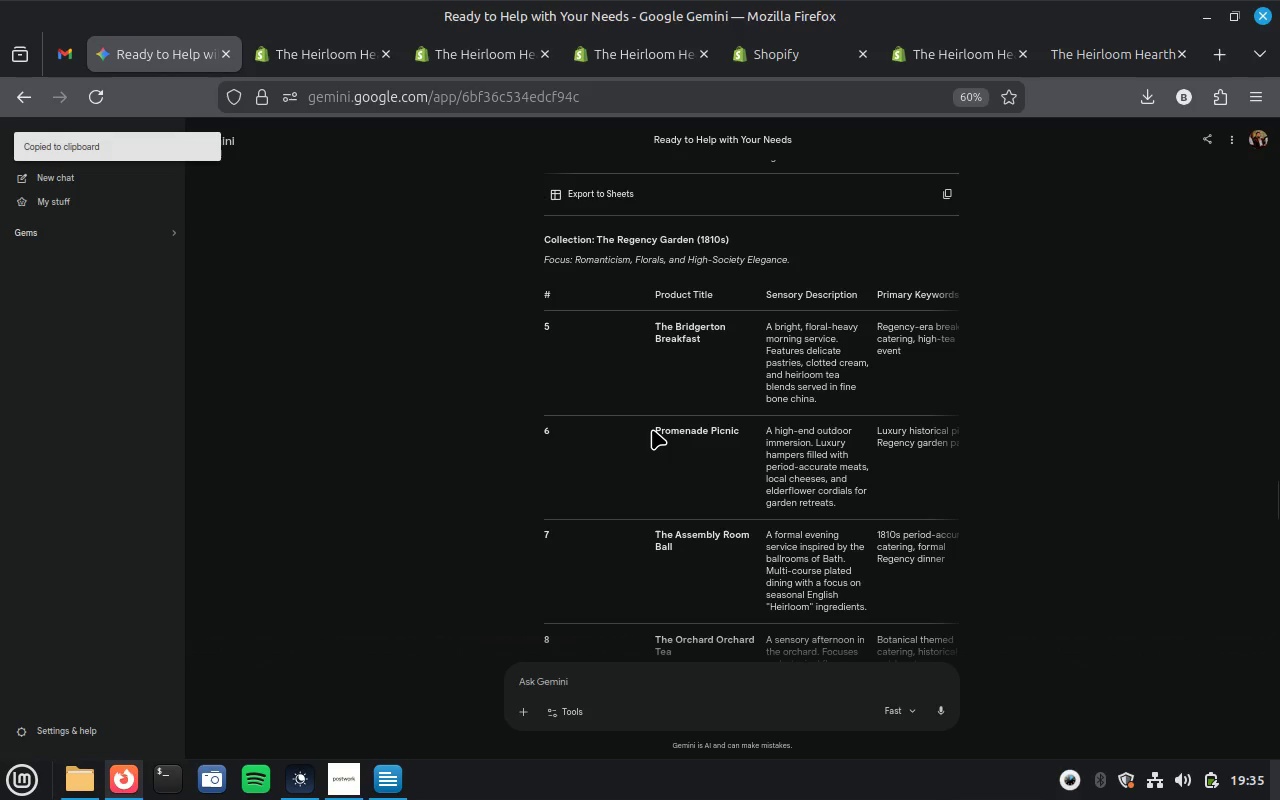 
left_click_drag(start_coordinate=[652, 429], to_coordinate=[945, 470])
 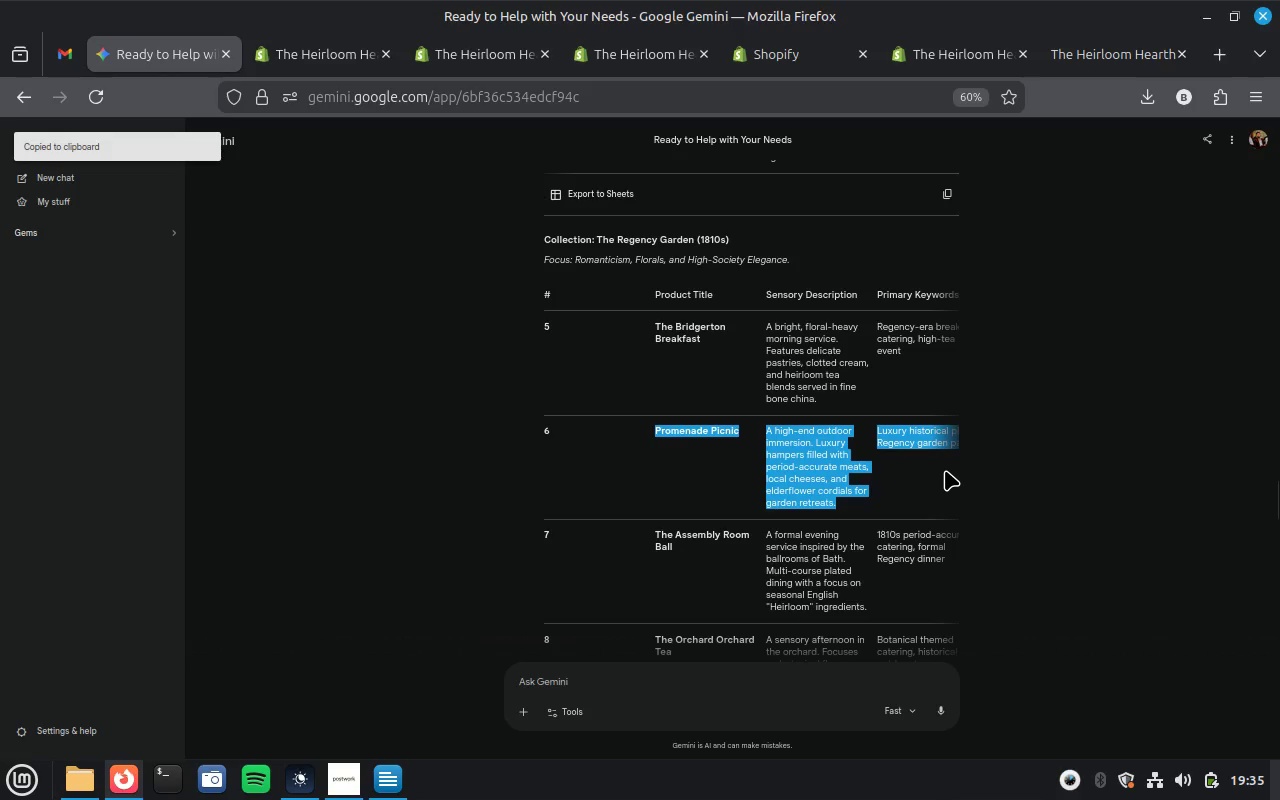 
key(Control+C)
 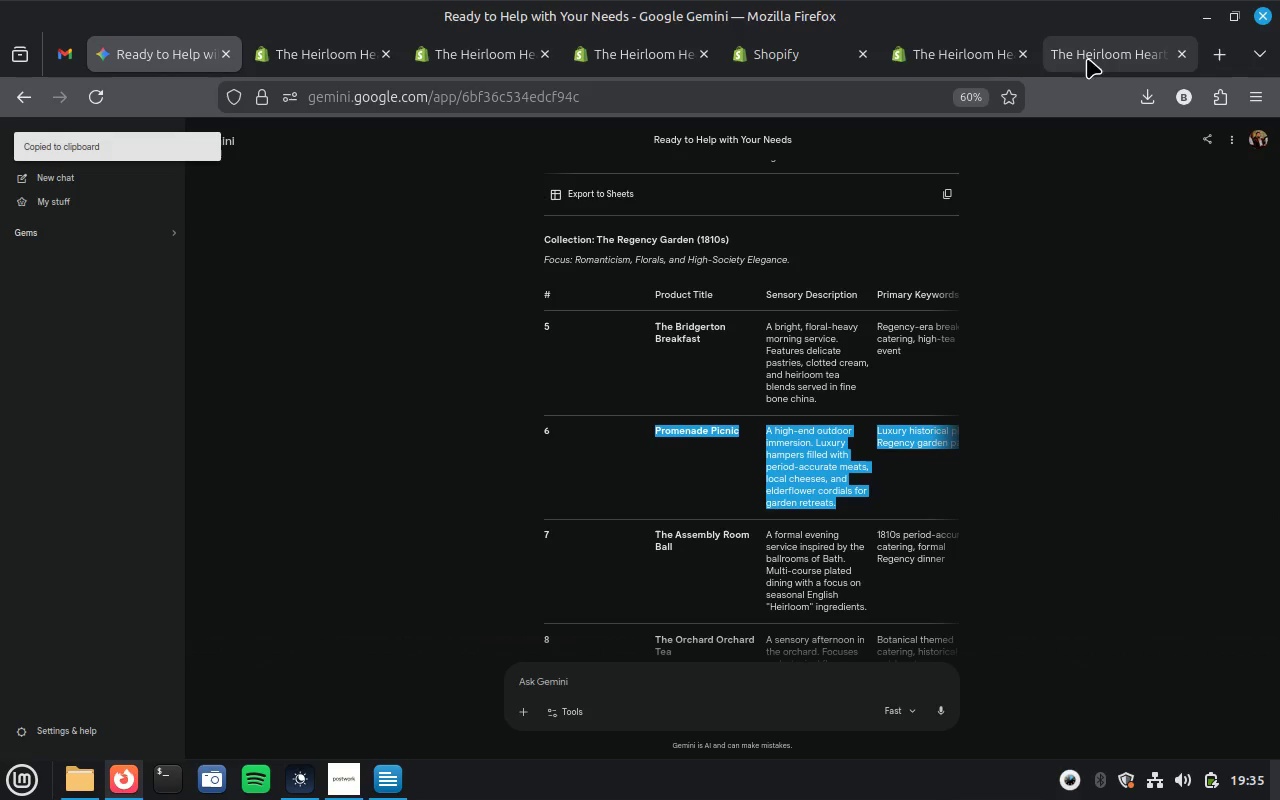 
left_click([961, 49])
 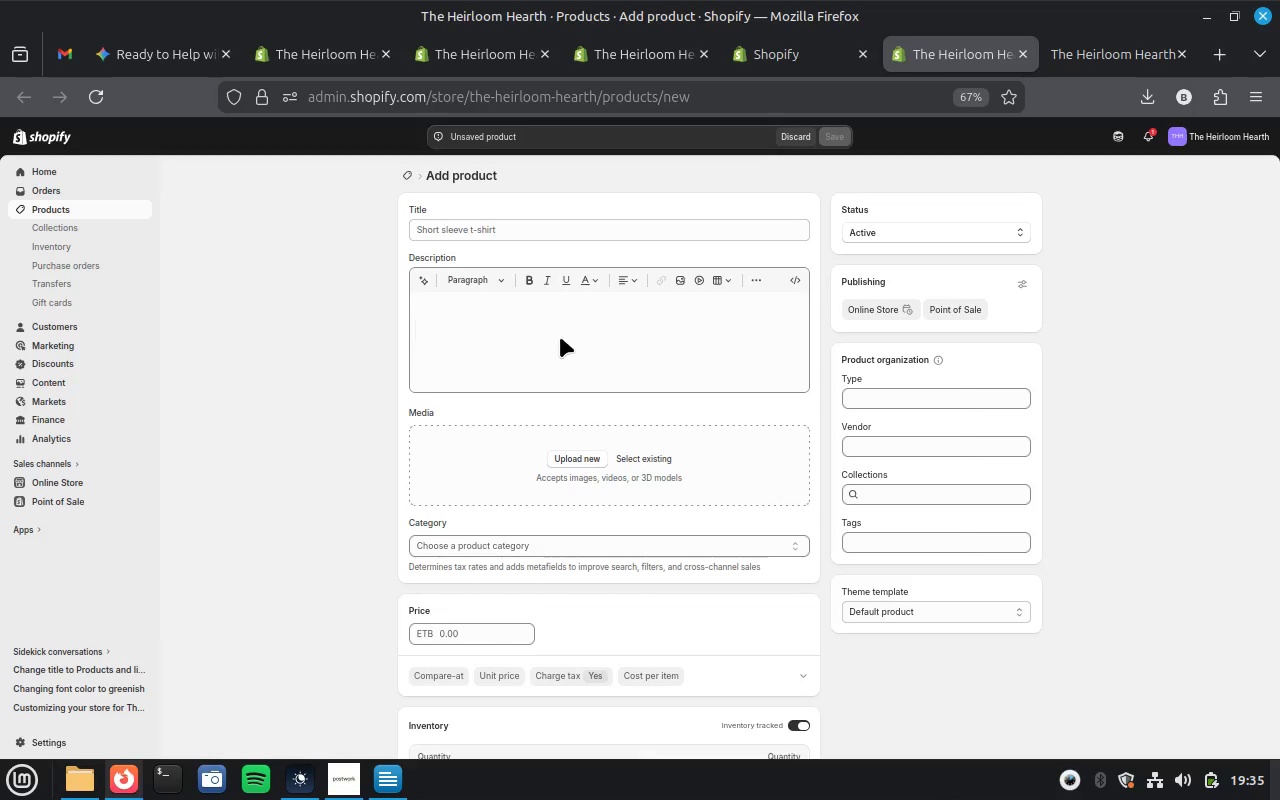 
left_click([560, 337])
 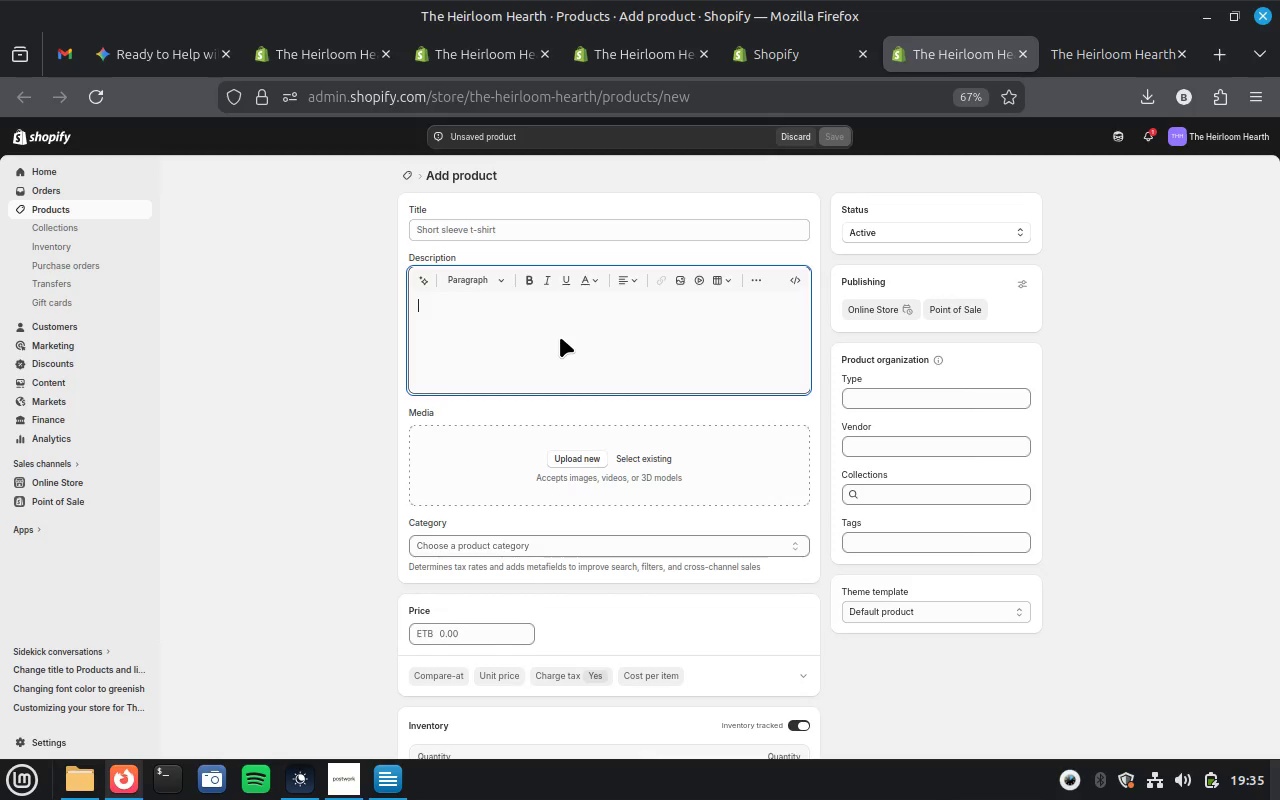 
key(Control+V)
 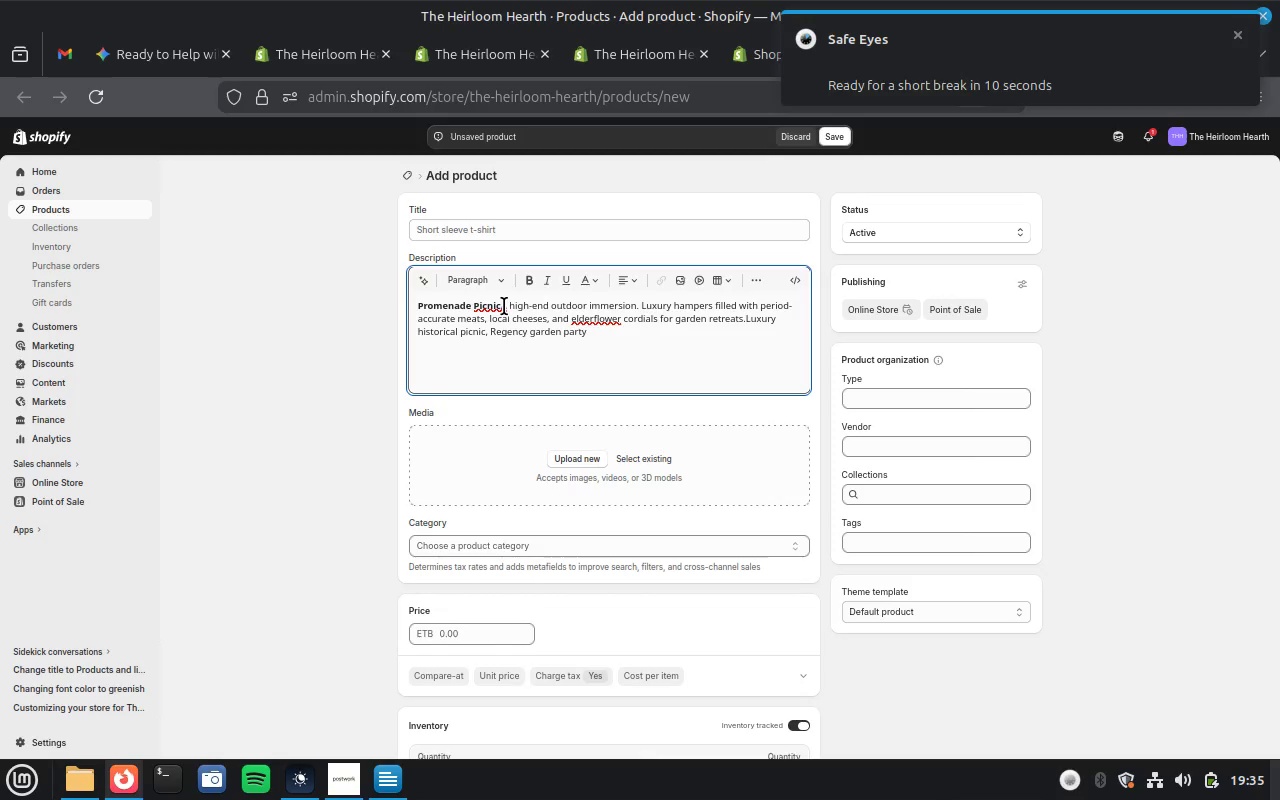 
left_click_drag(start_coordinate=[503, 306], to_coordinate=[408, 311])
 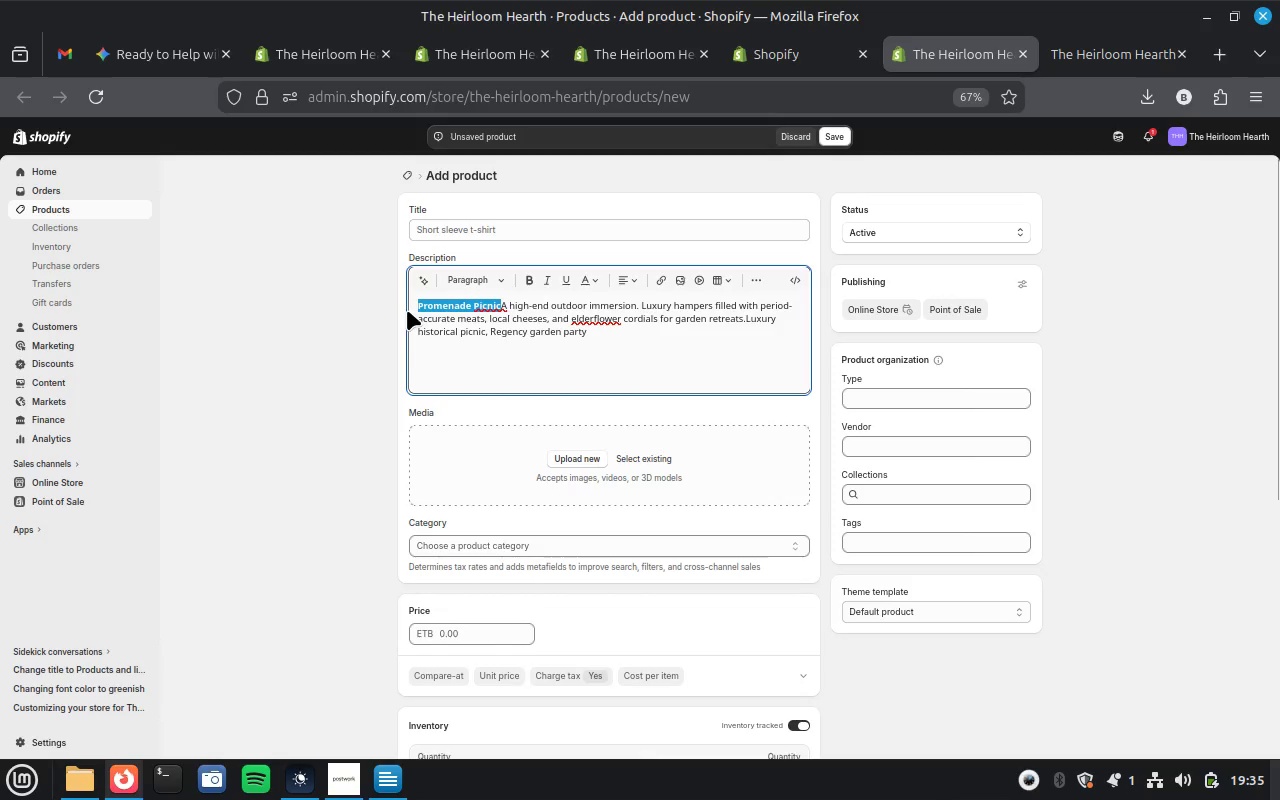 
key(Control+X)
 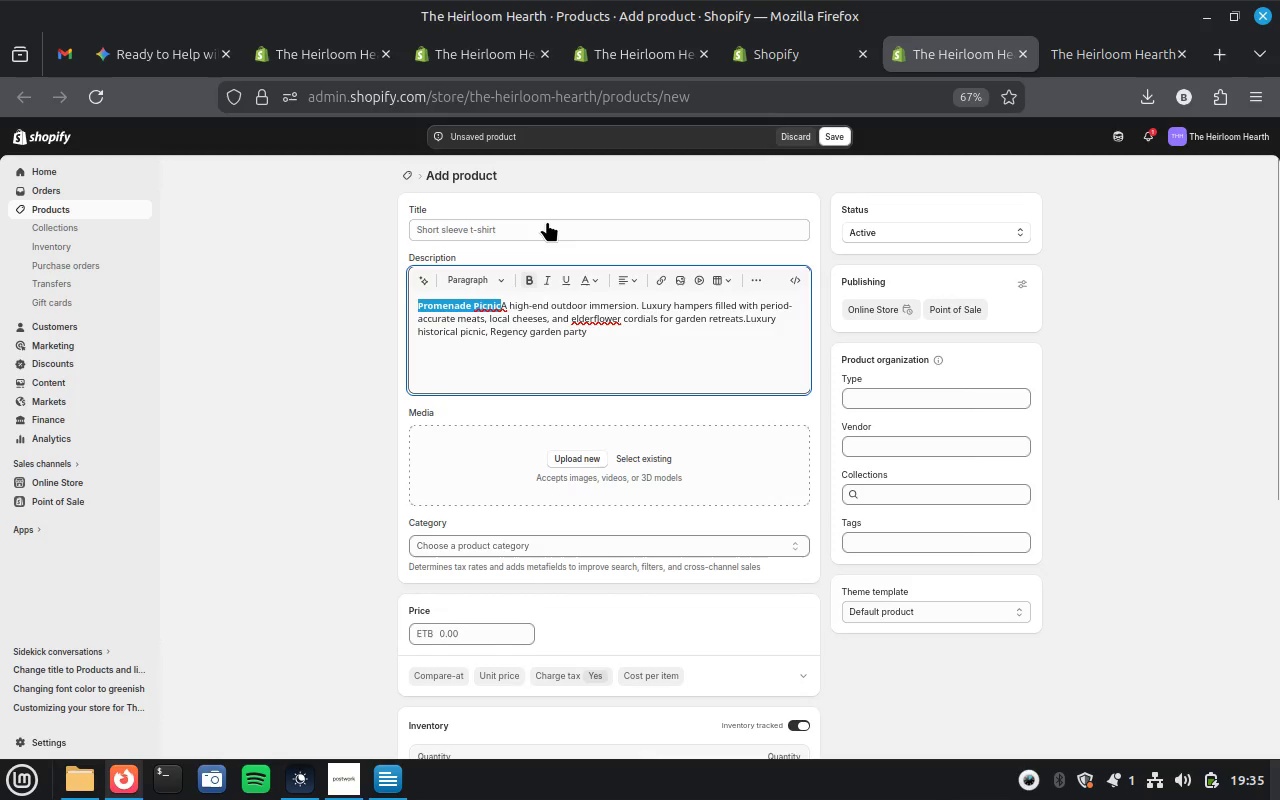 
left_click([547, 221])
 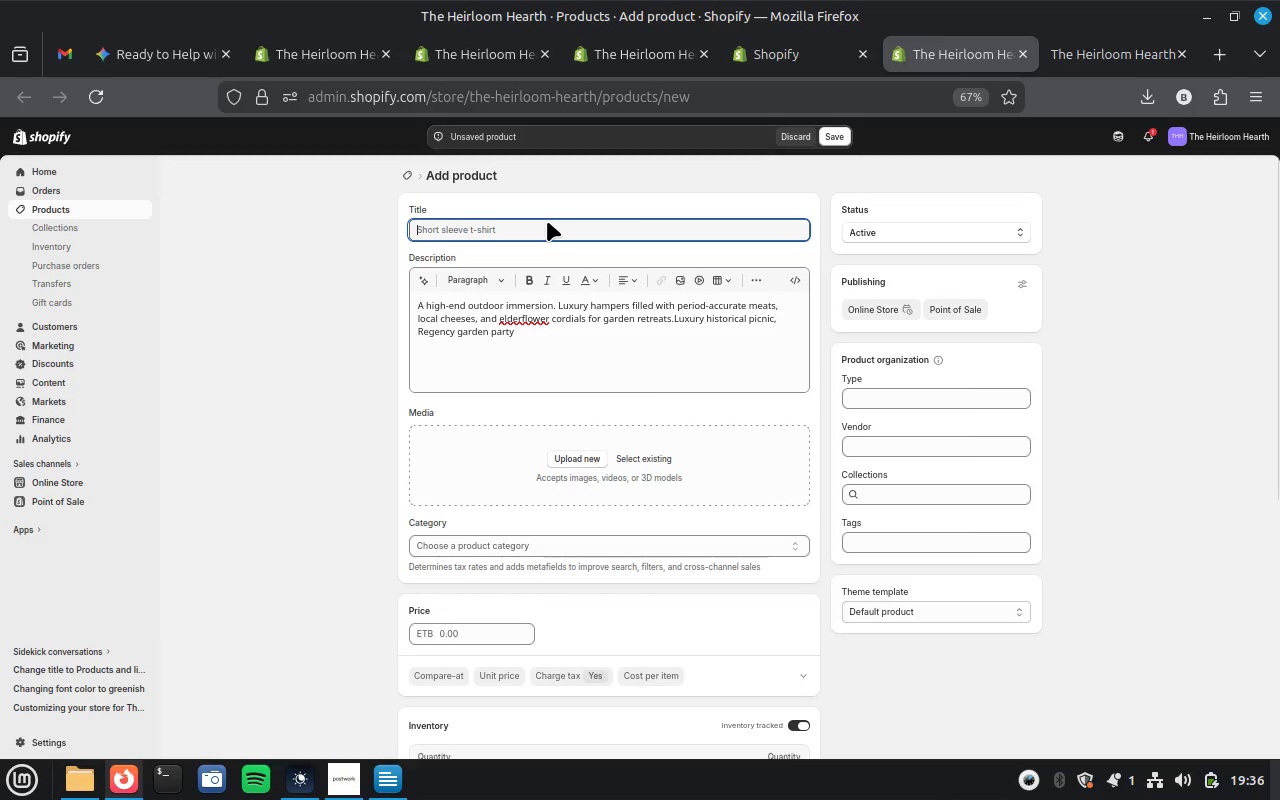 
key(Control+V)
 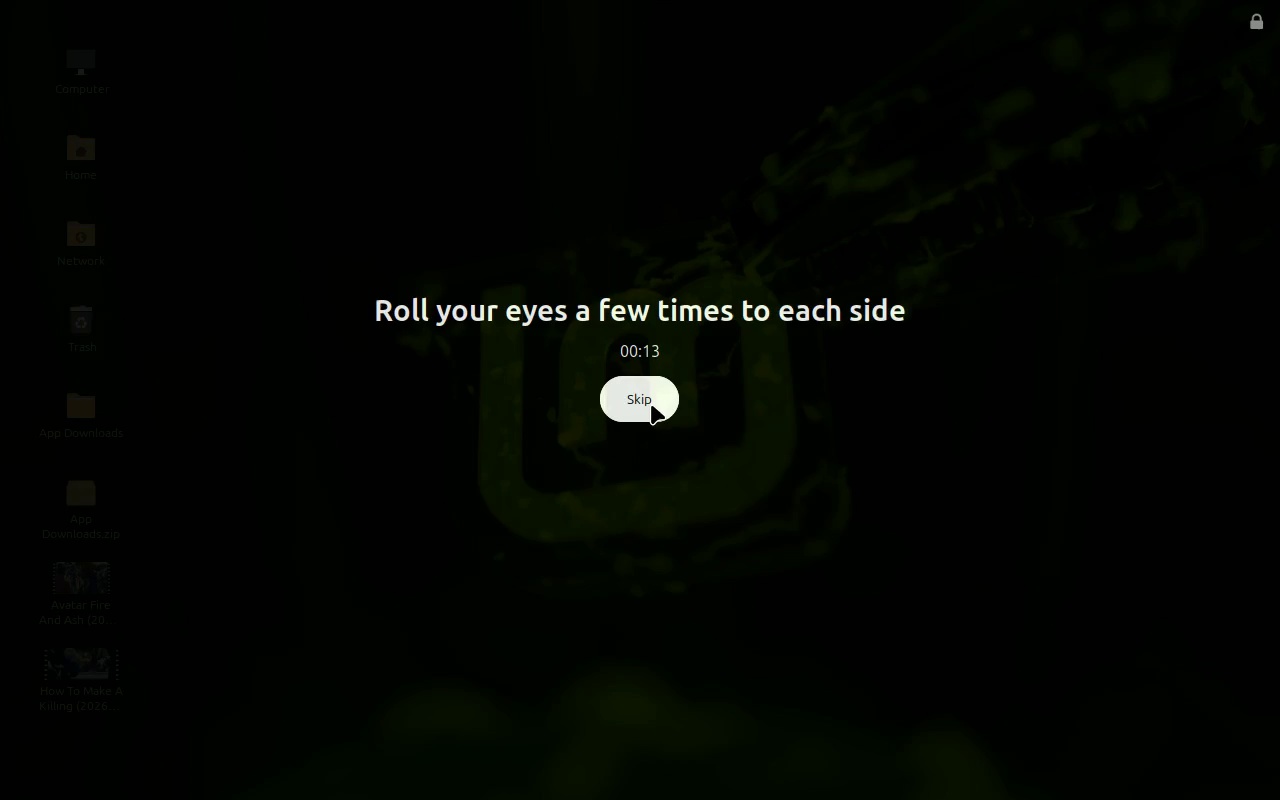 
left_click([651, 404])
 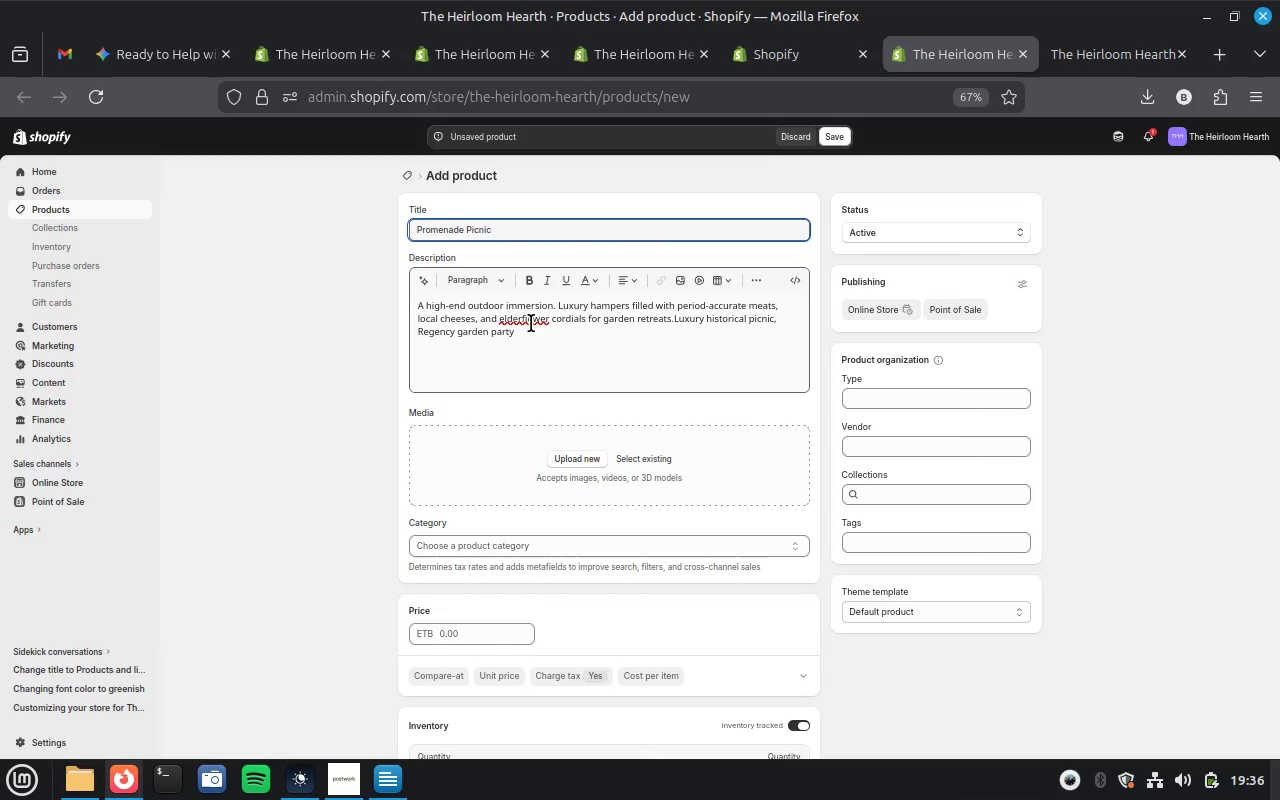 
left_click([524, 320])
 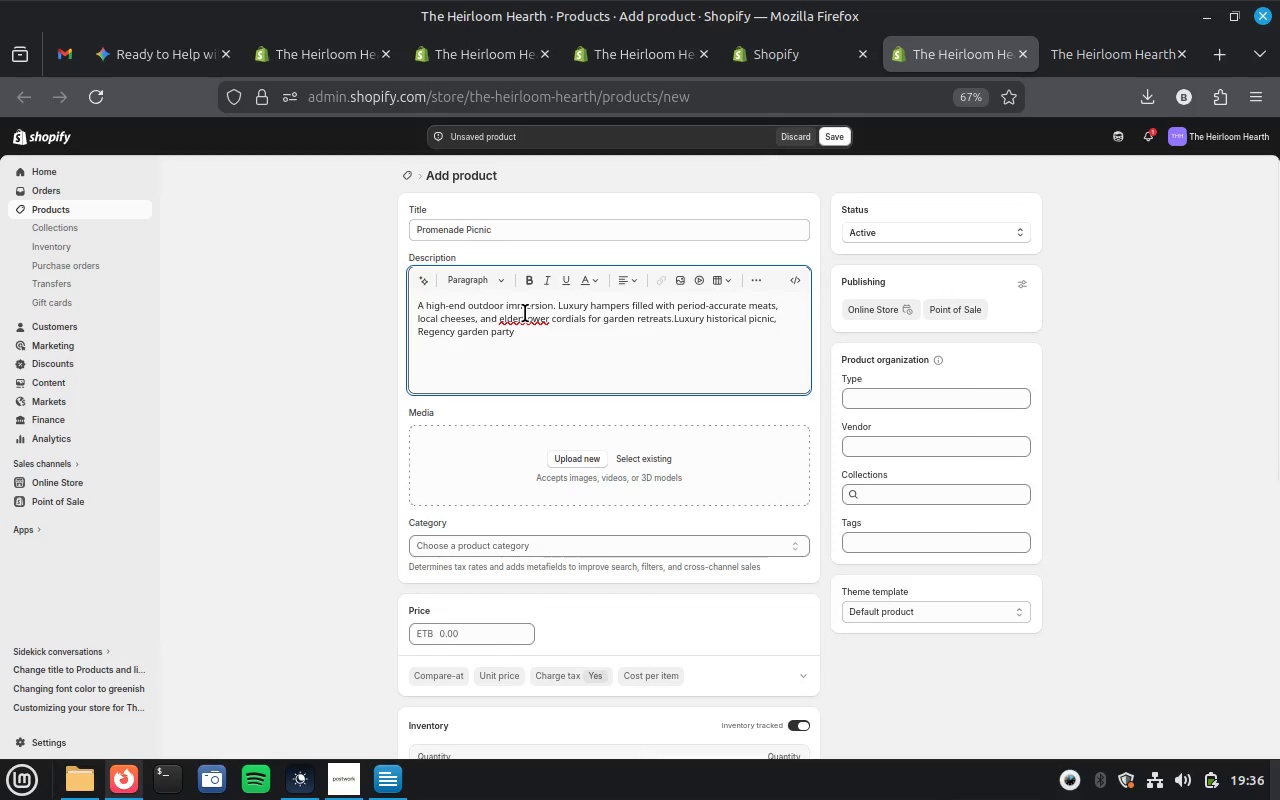 
left_click([524, 320])
 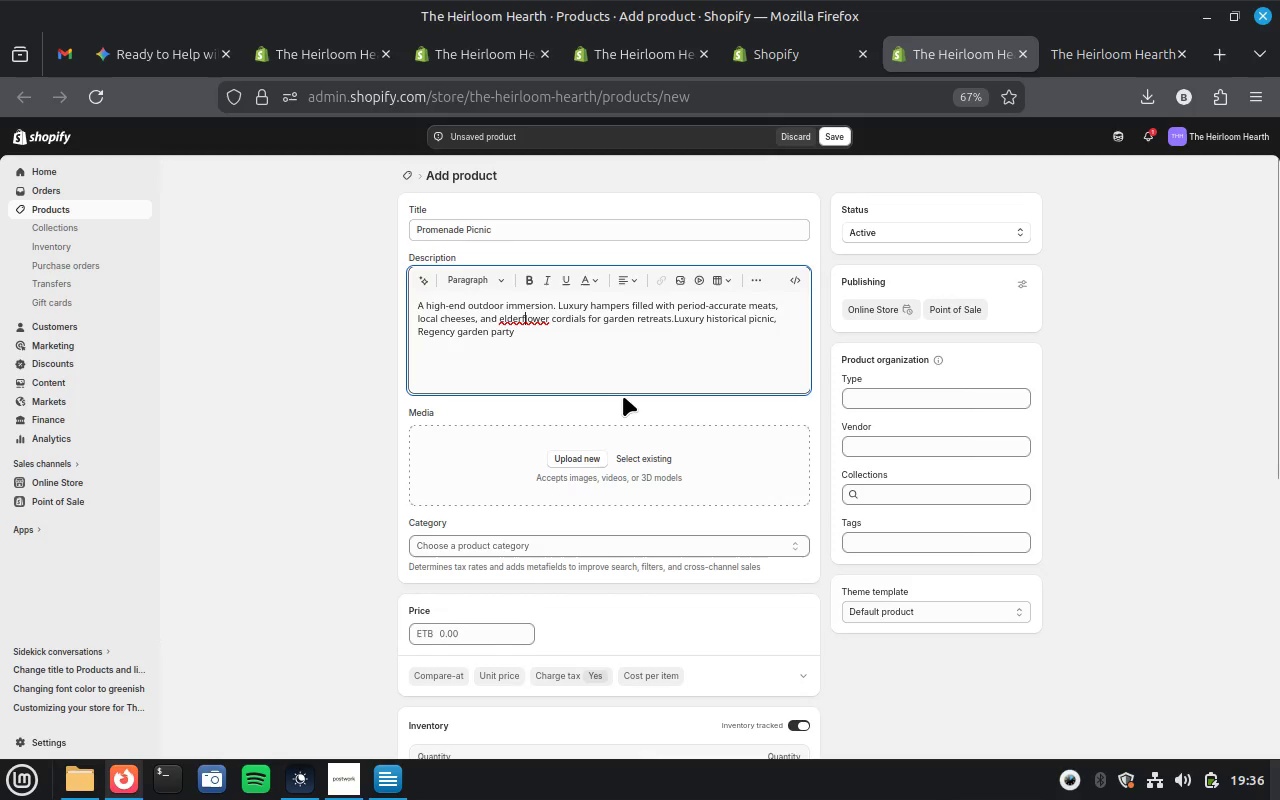 
key(ArrowLeft)
 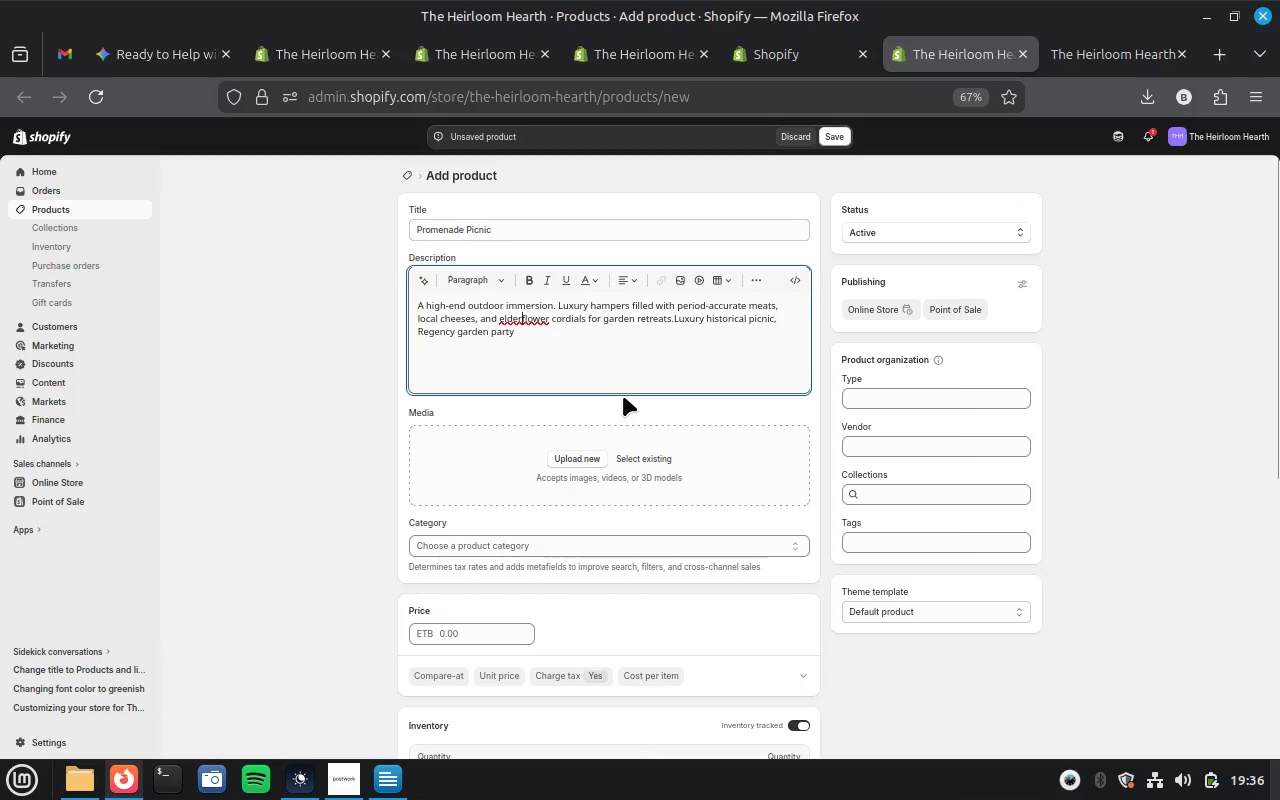 
key(Space)
 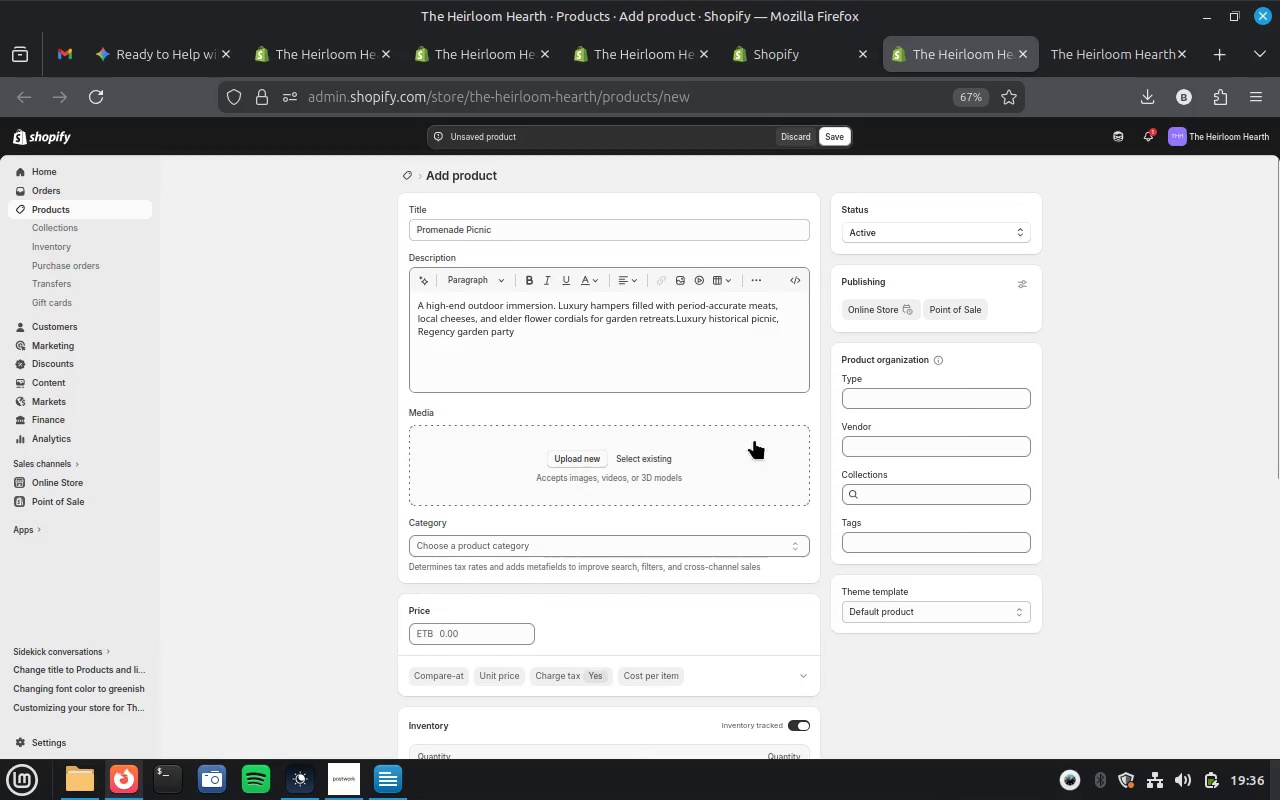 
left_click([588, 240])
 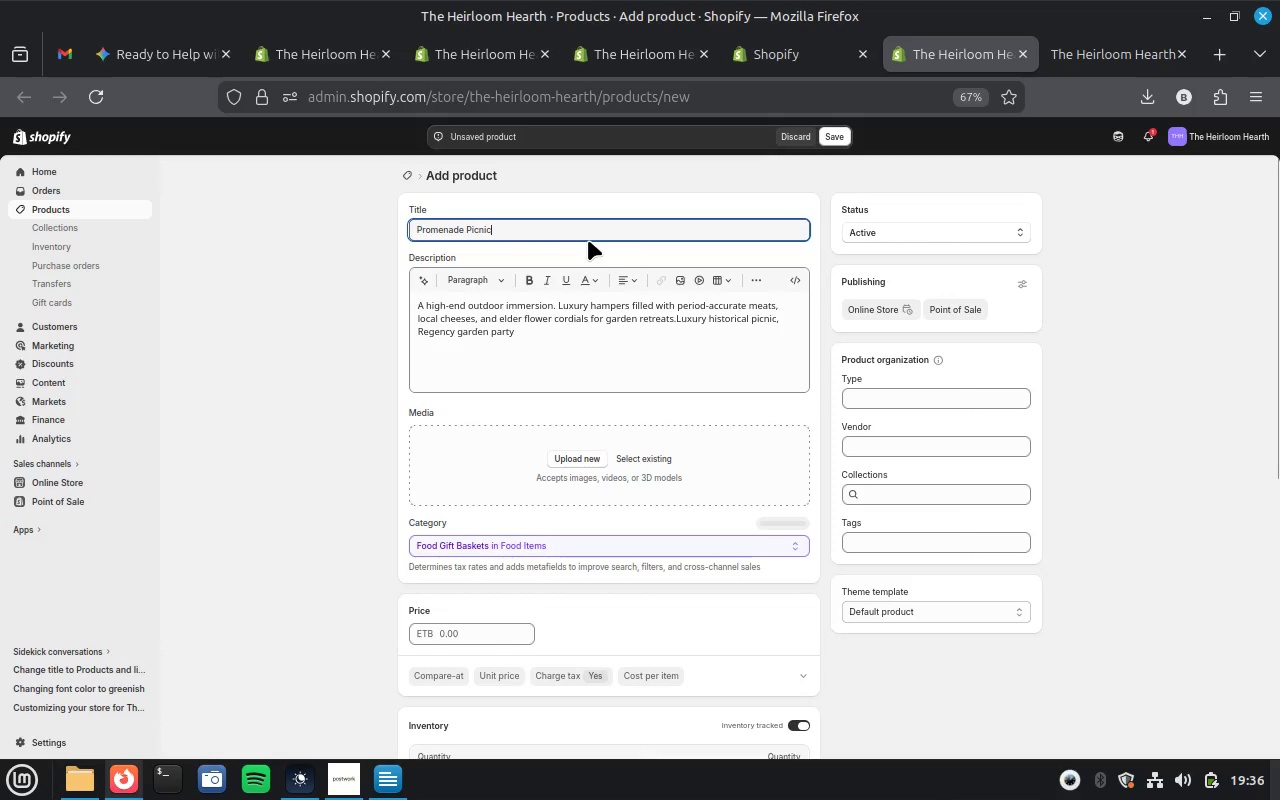 
key(Control+A)
 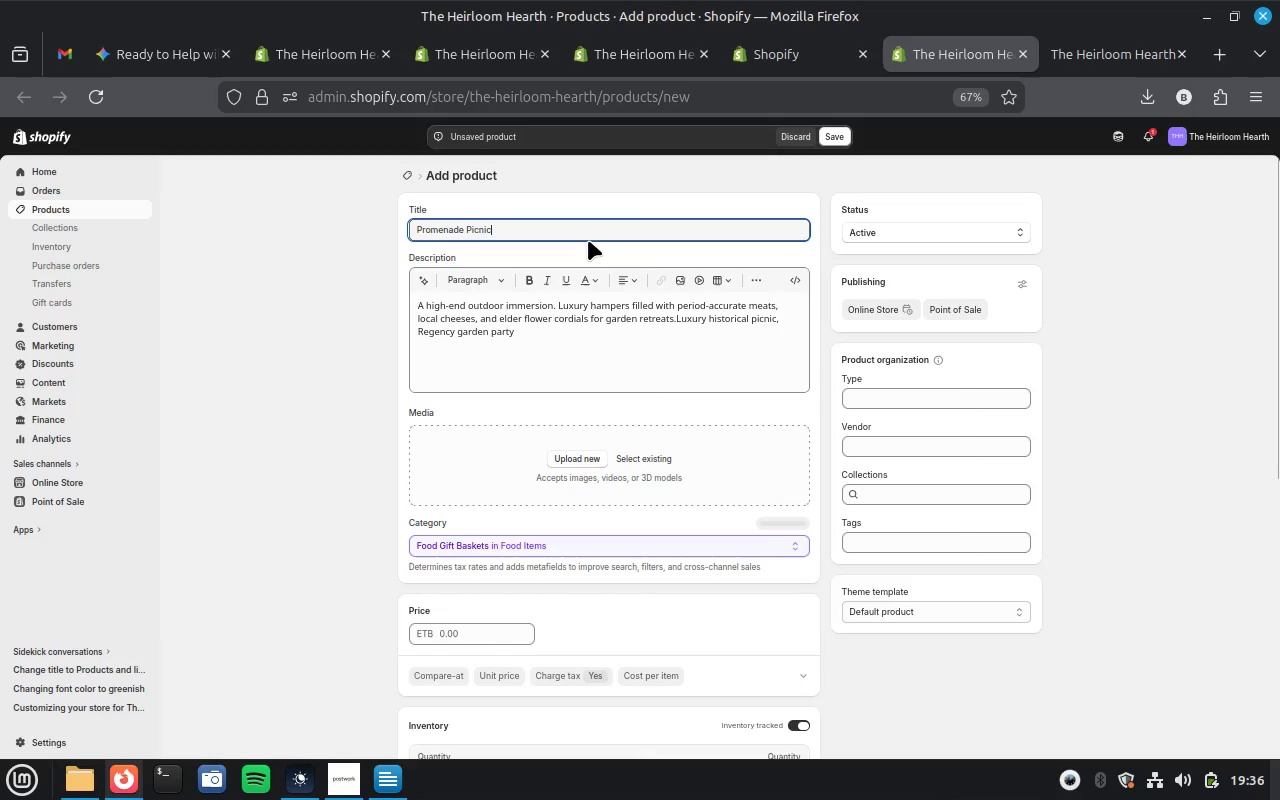 
key(Control+C)
 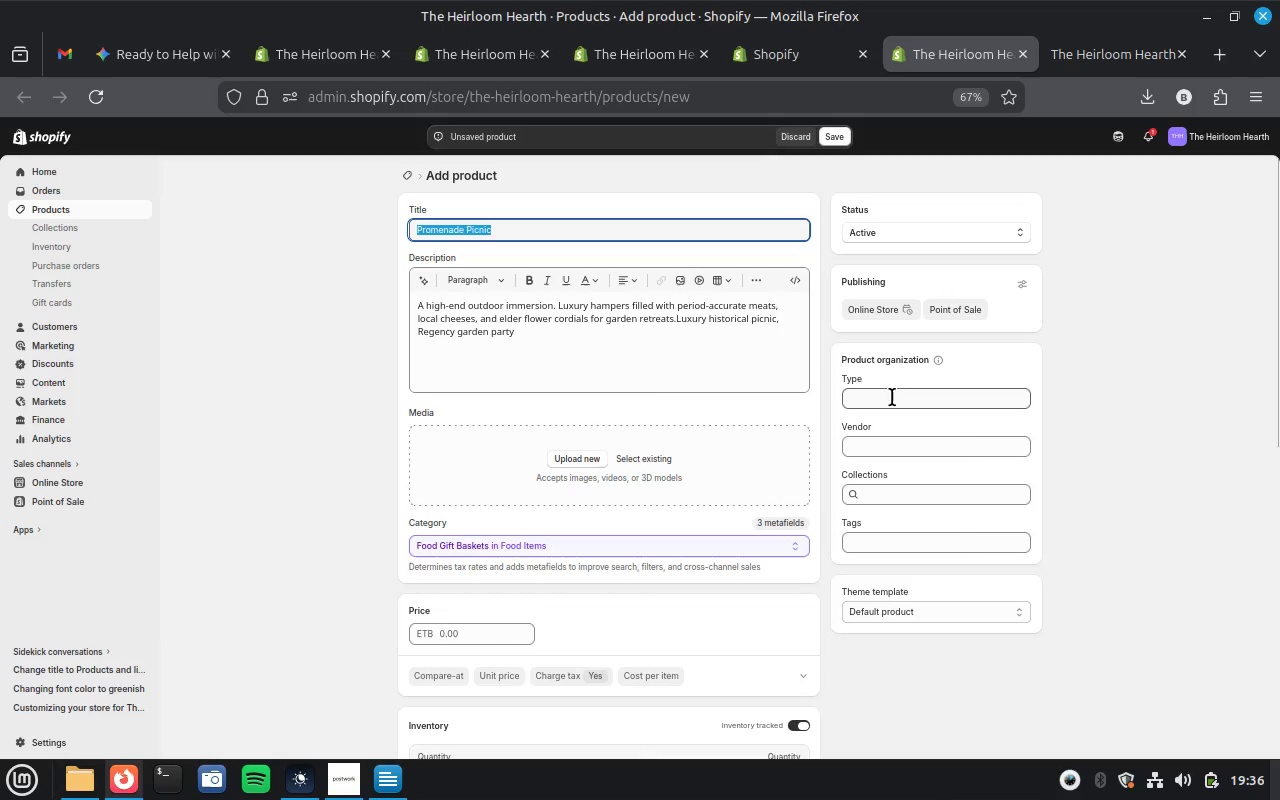 
left_click([892, 398])
 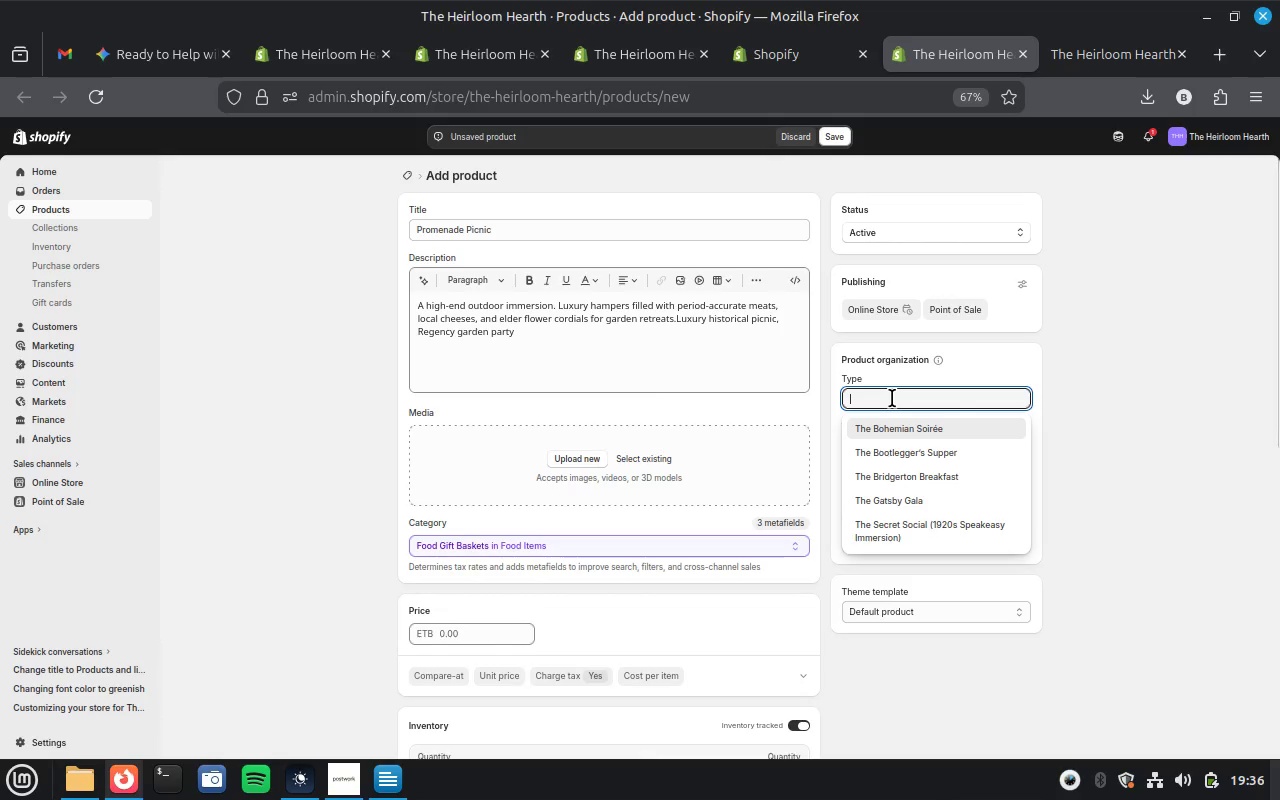 
key(Control+V)
 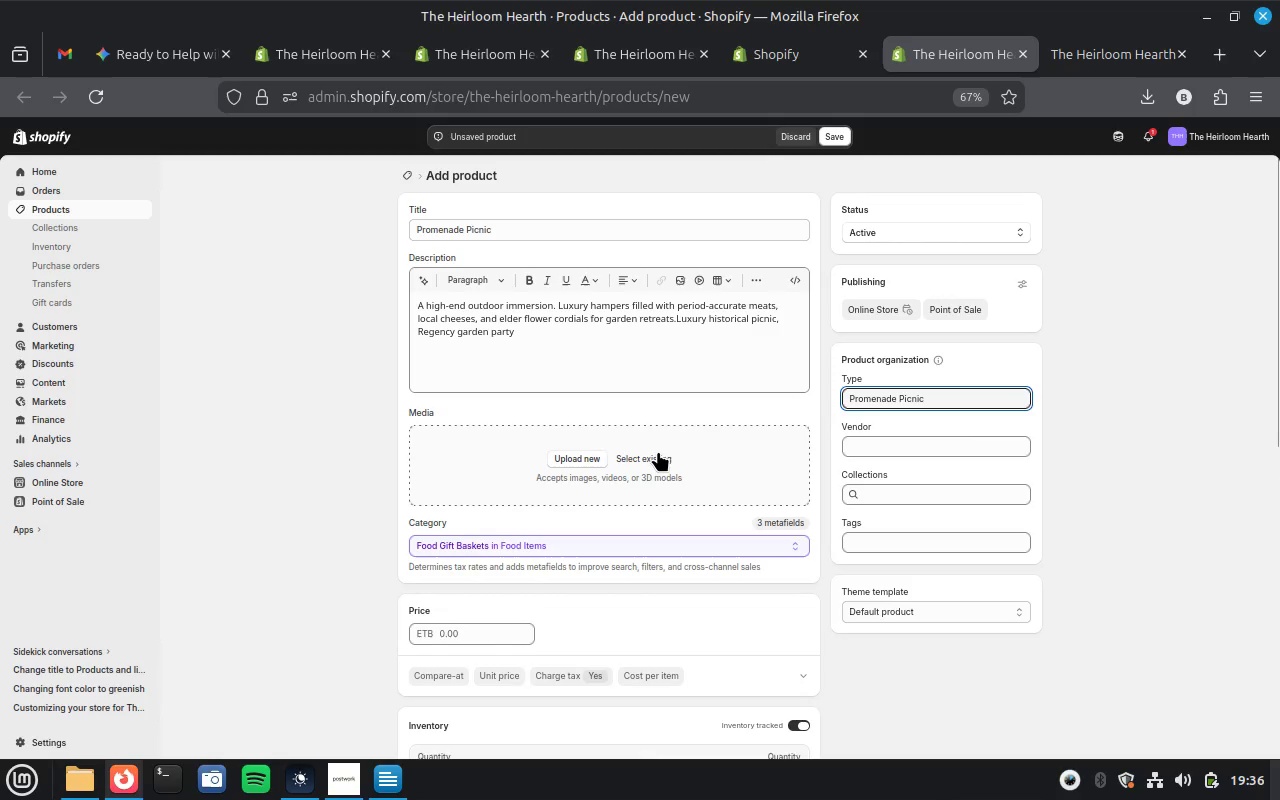 
wait(5.06)
 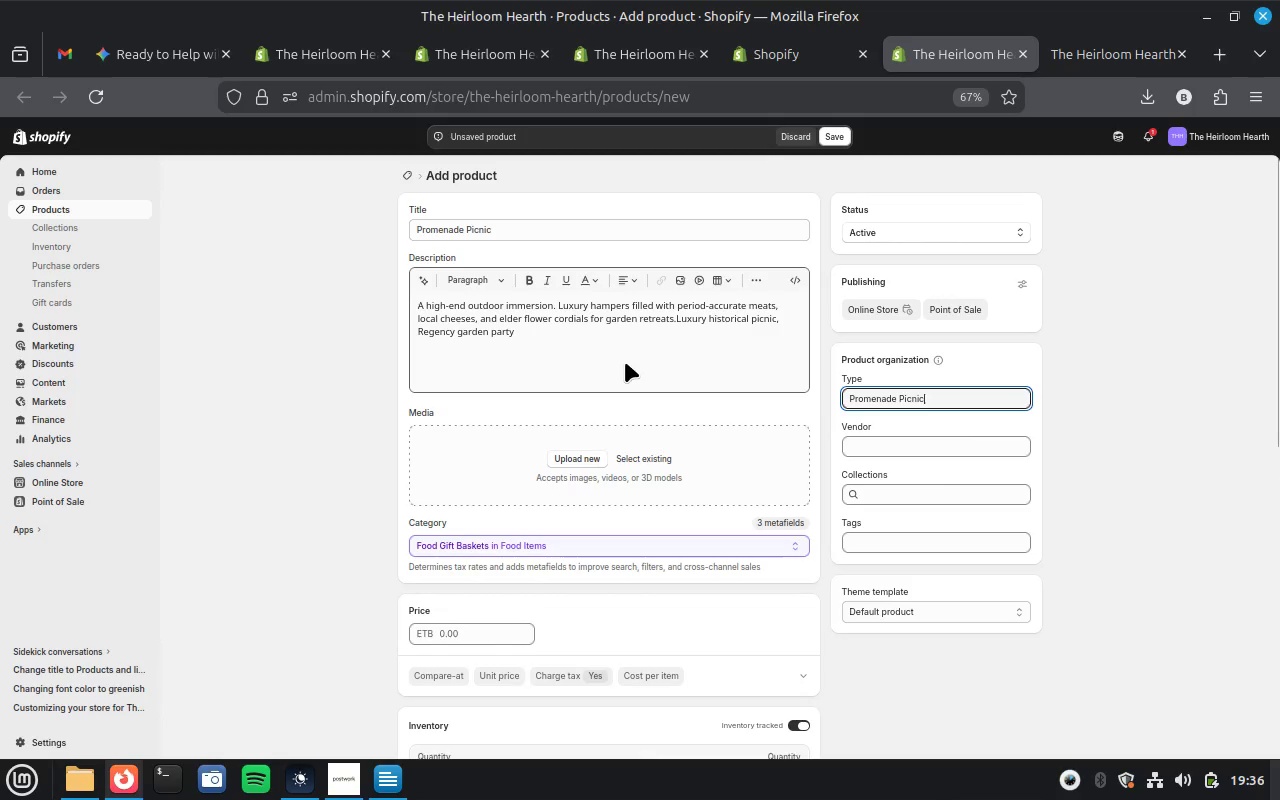 
left_click([654, 459])
 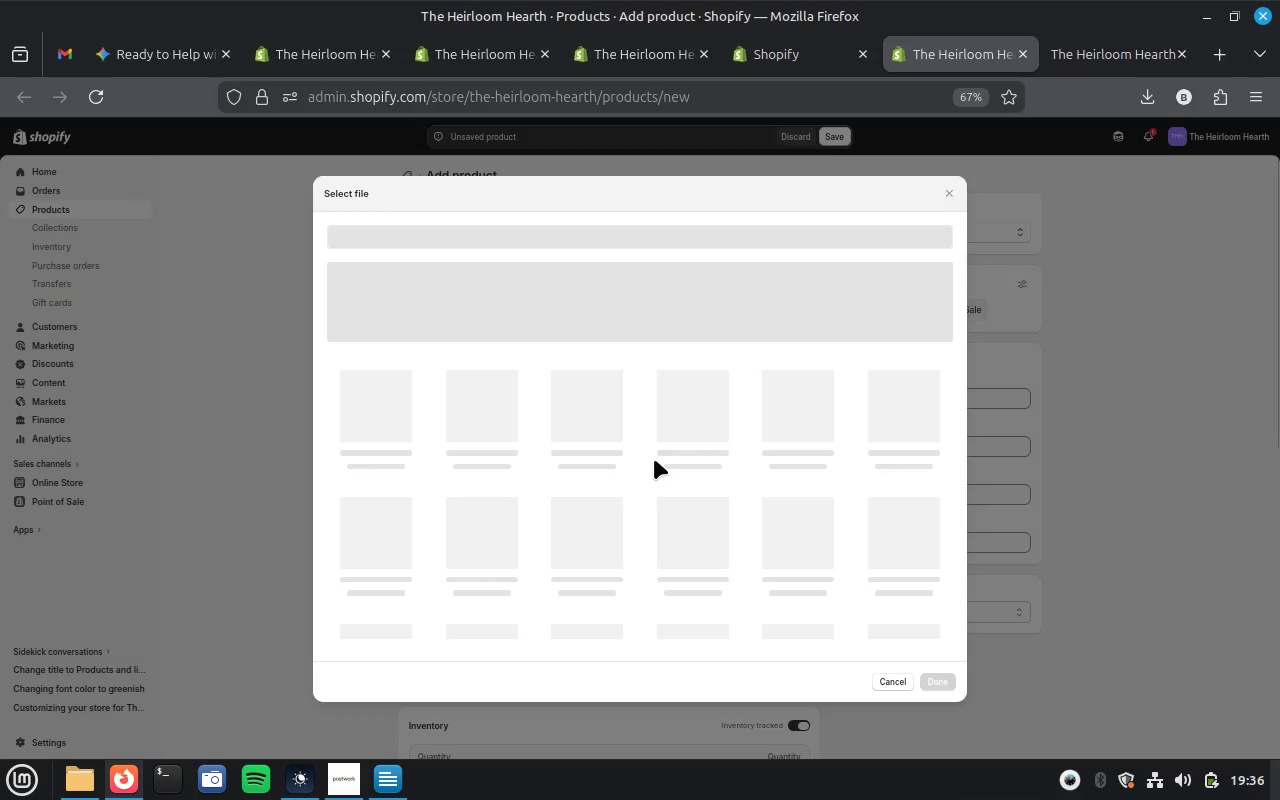 
scroll: coordinate [696, 582], scroll_direction: down, amount: 5.0
 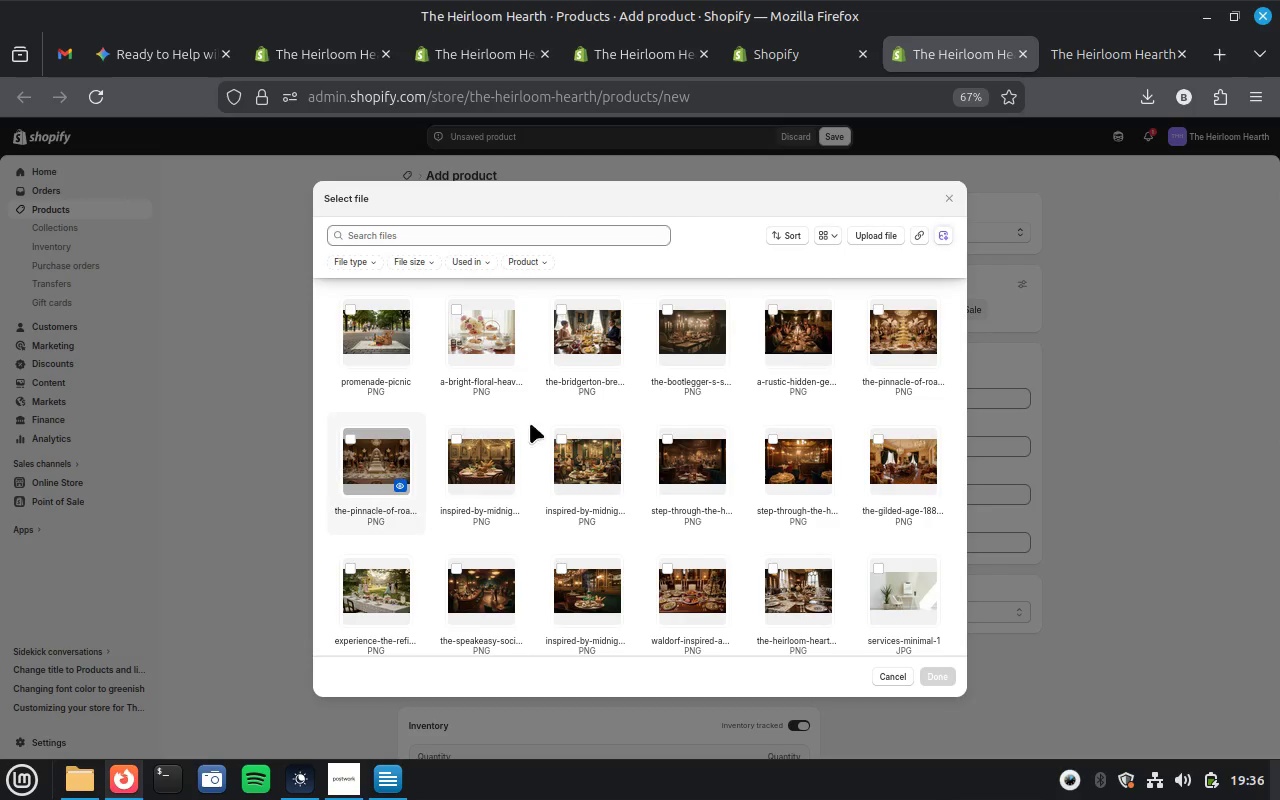 
mouse_move([621, 383])
 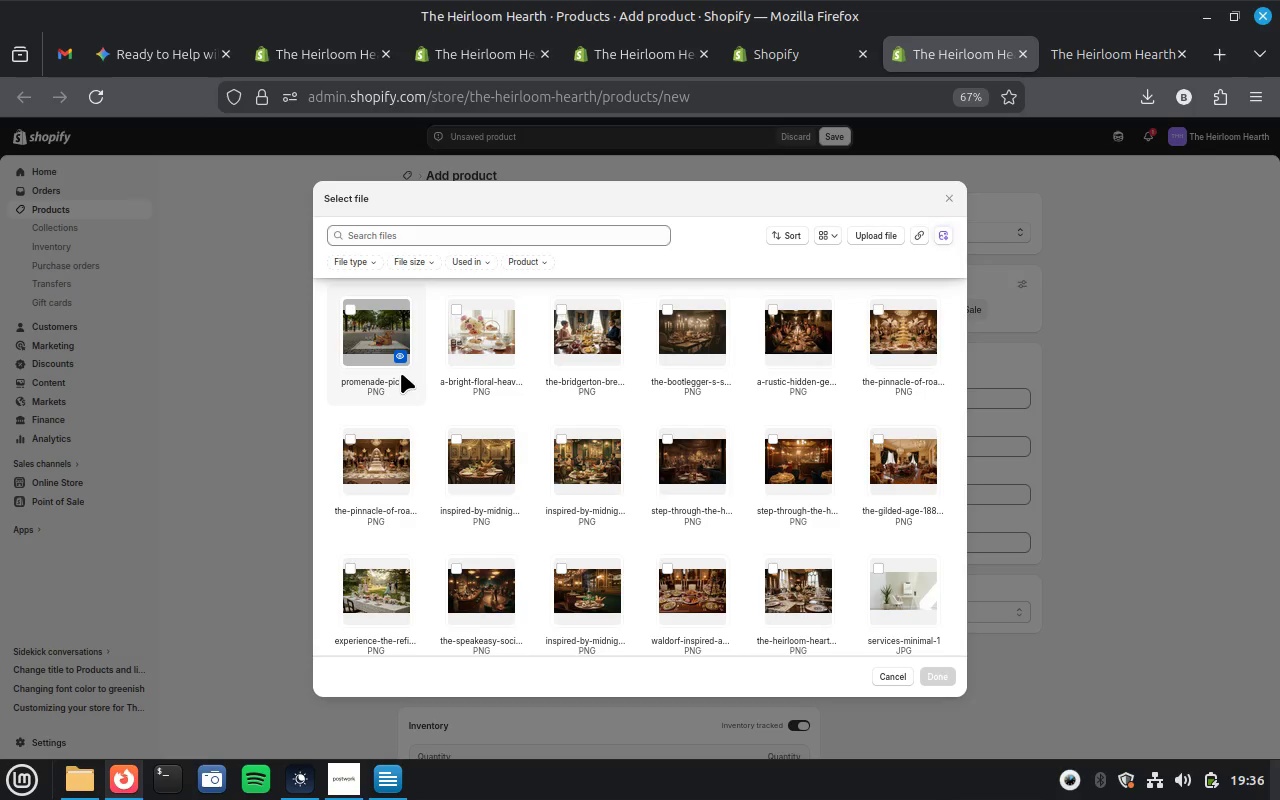 
scroll: coordinate [409, 373], scroll_direction: up, amount: 1.0
 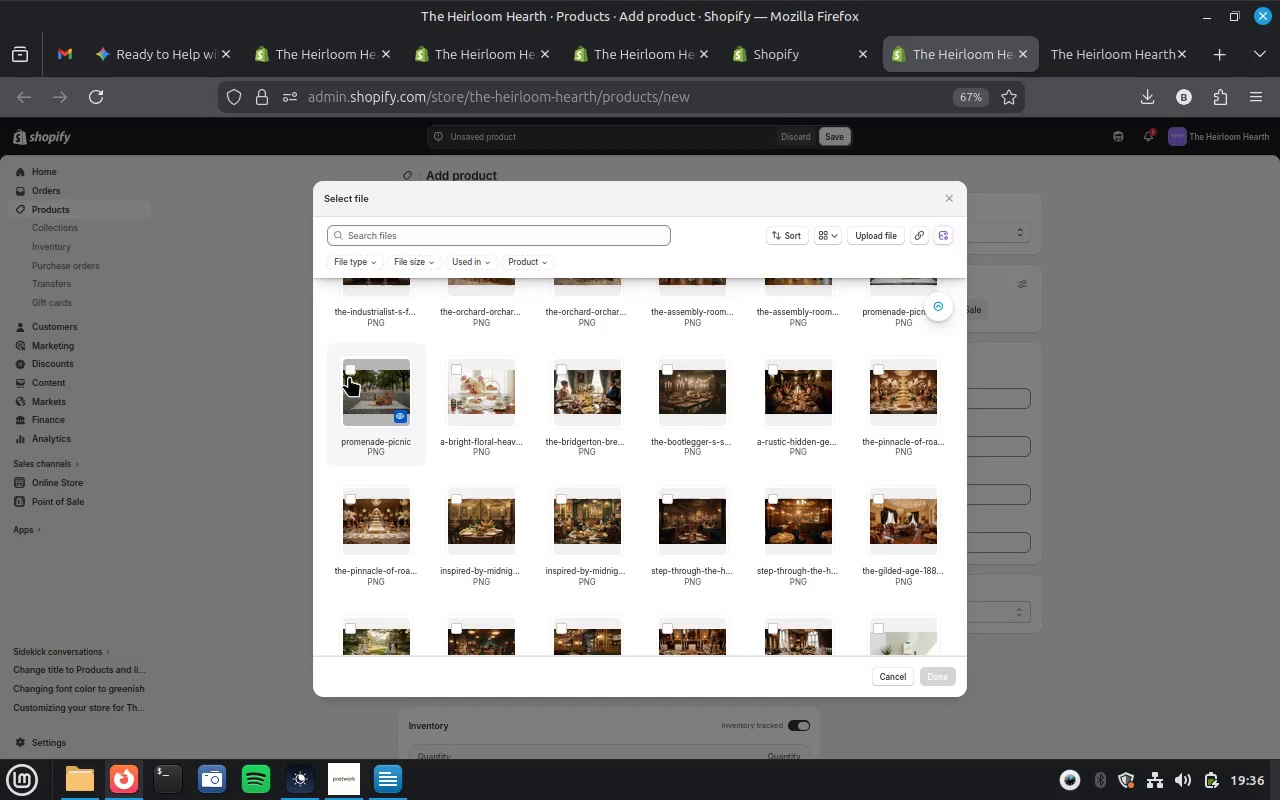 
left_click([351, 366])
 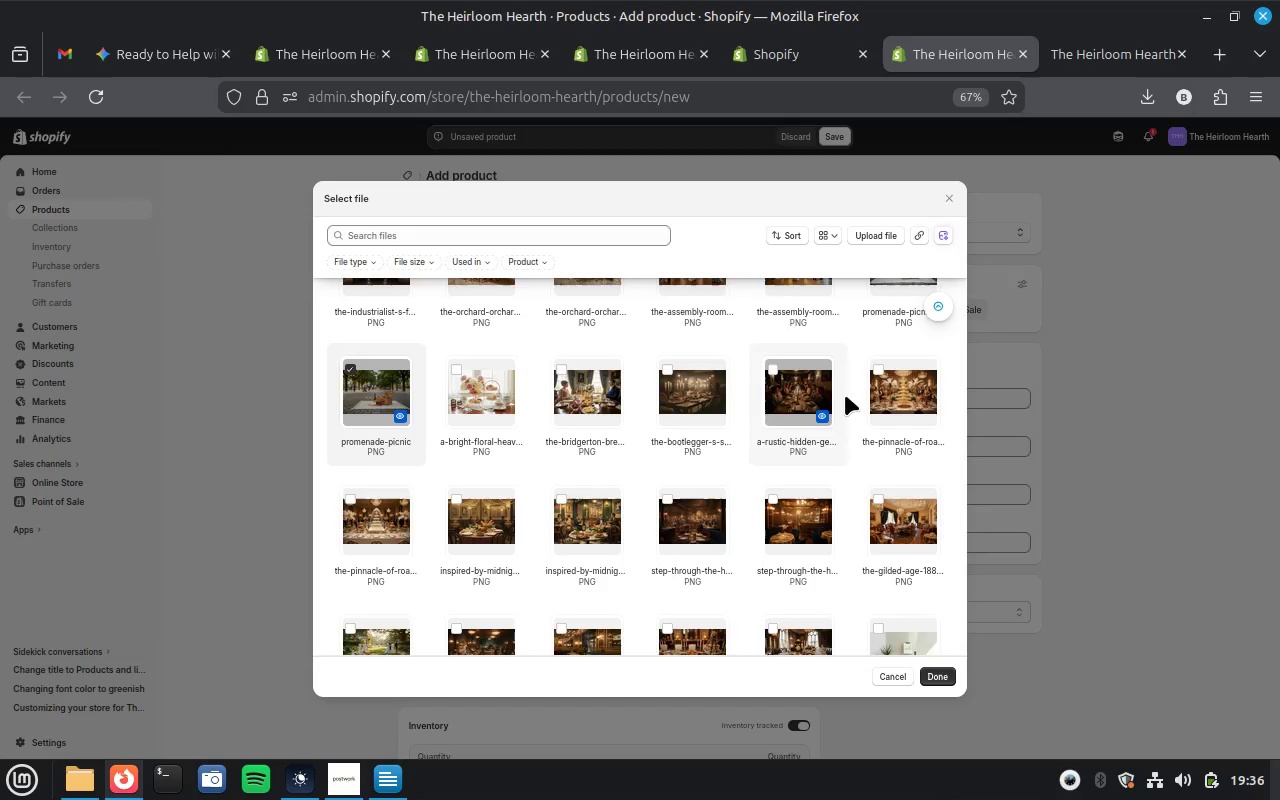 
scroll: coordinate [845, 396], scroll_direction: up, amount: 2.0
 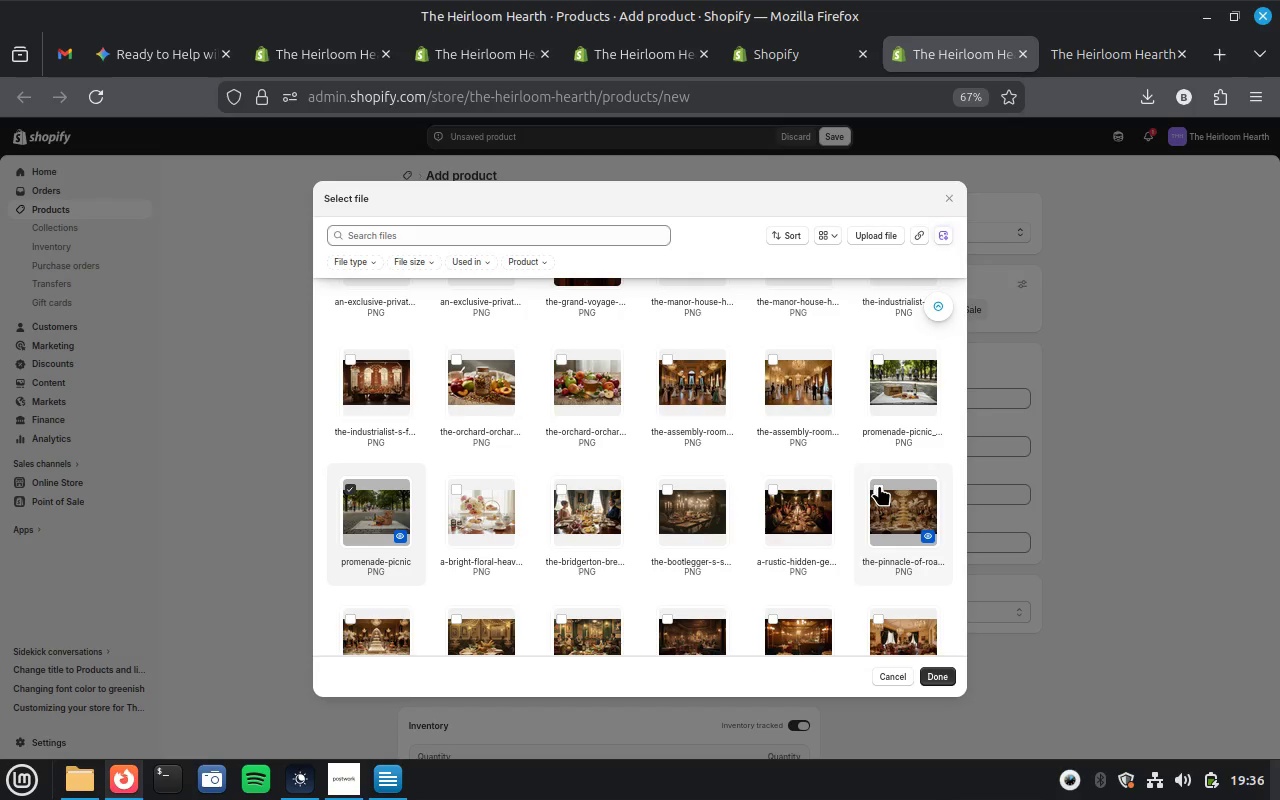 
left_click([879, 485])
 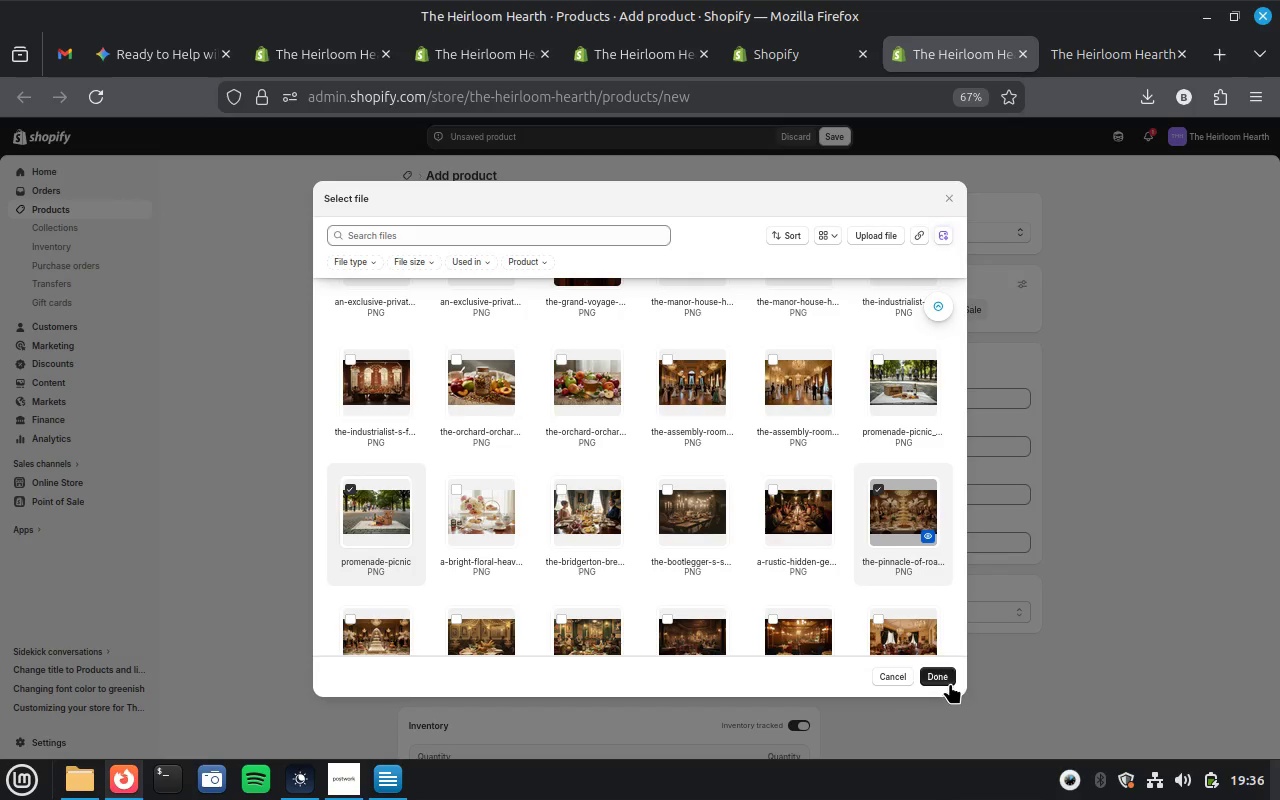 
left_click([946, 670])
 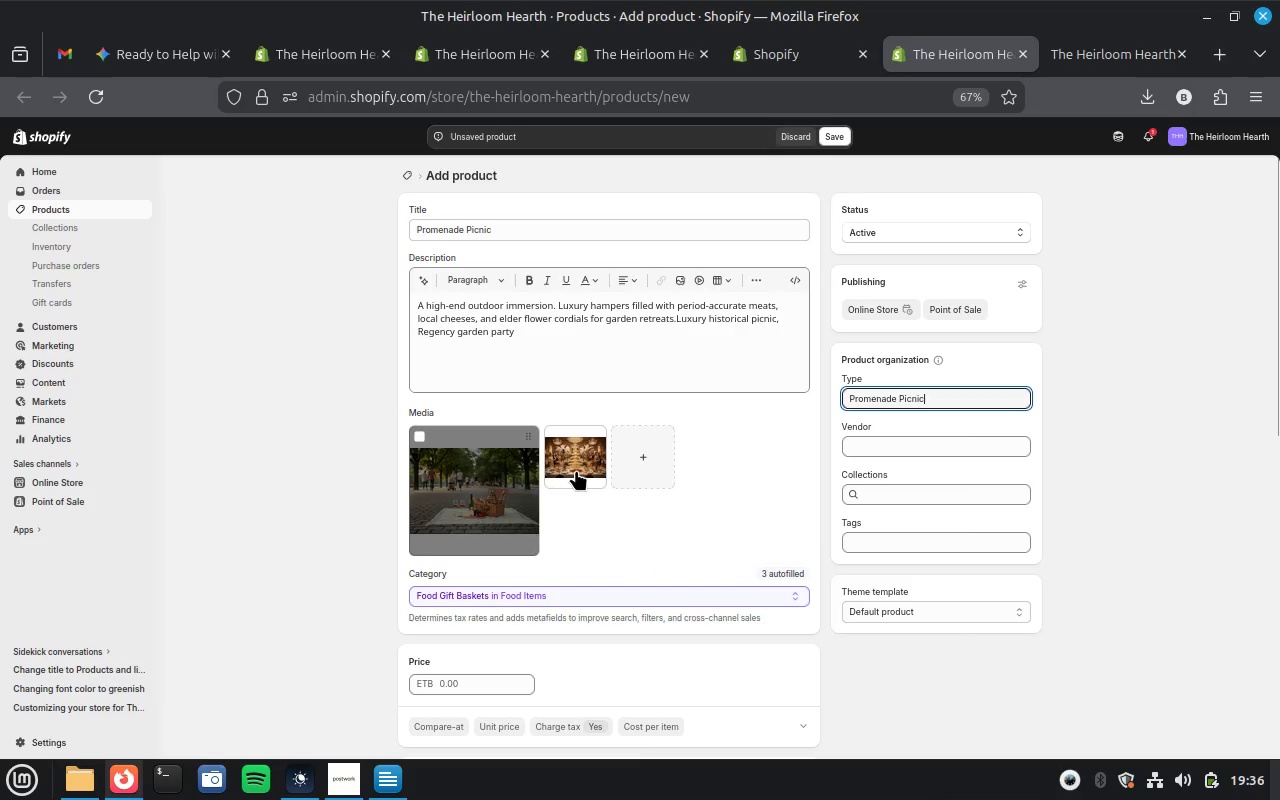 
wait(7.66)
 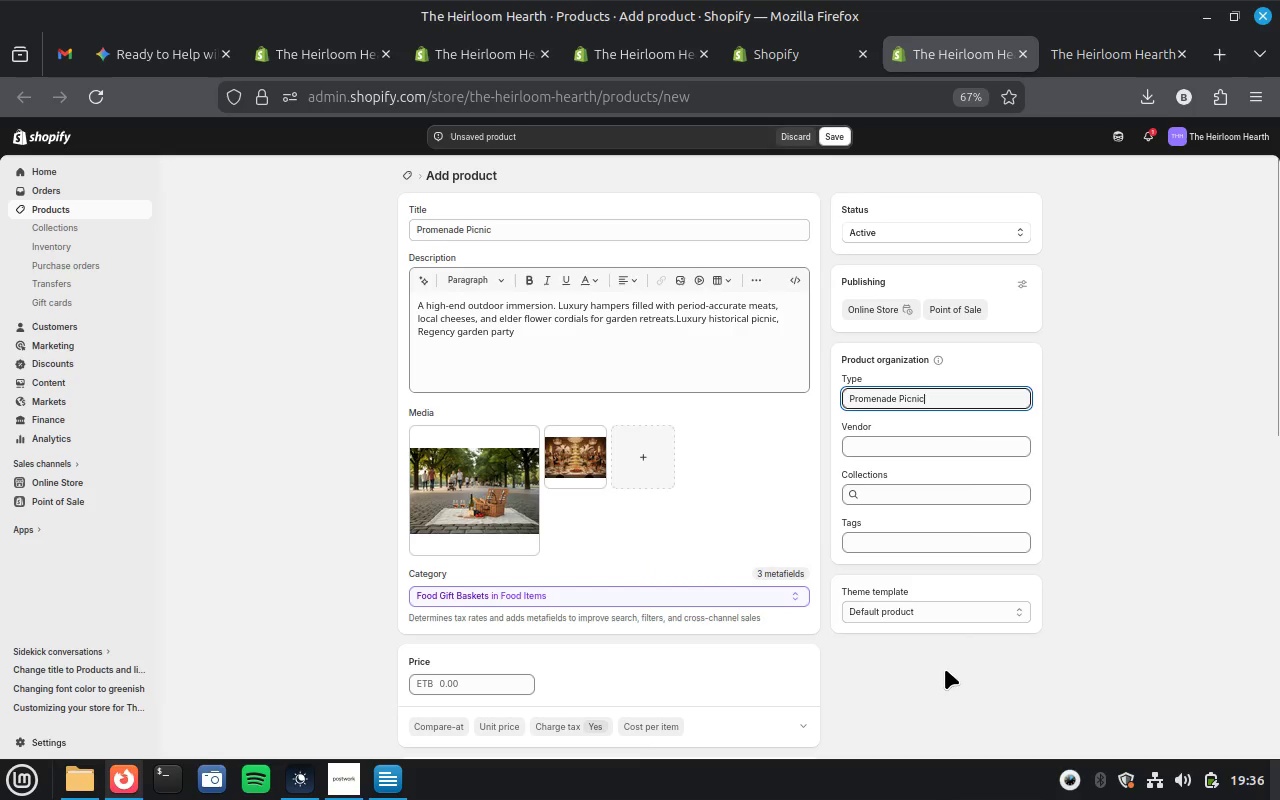 
left_click([912, 454])
 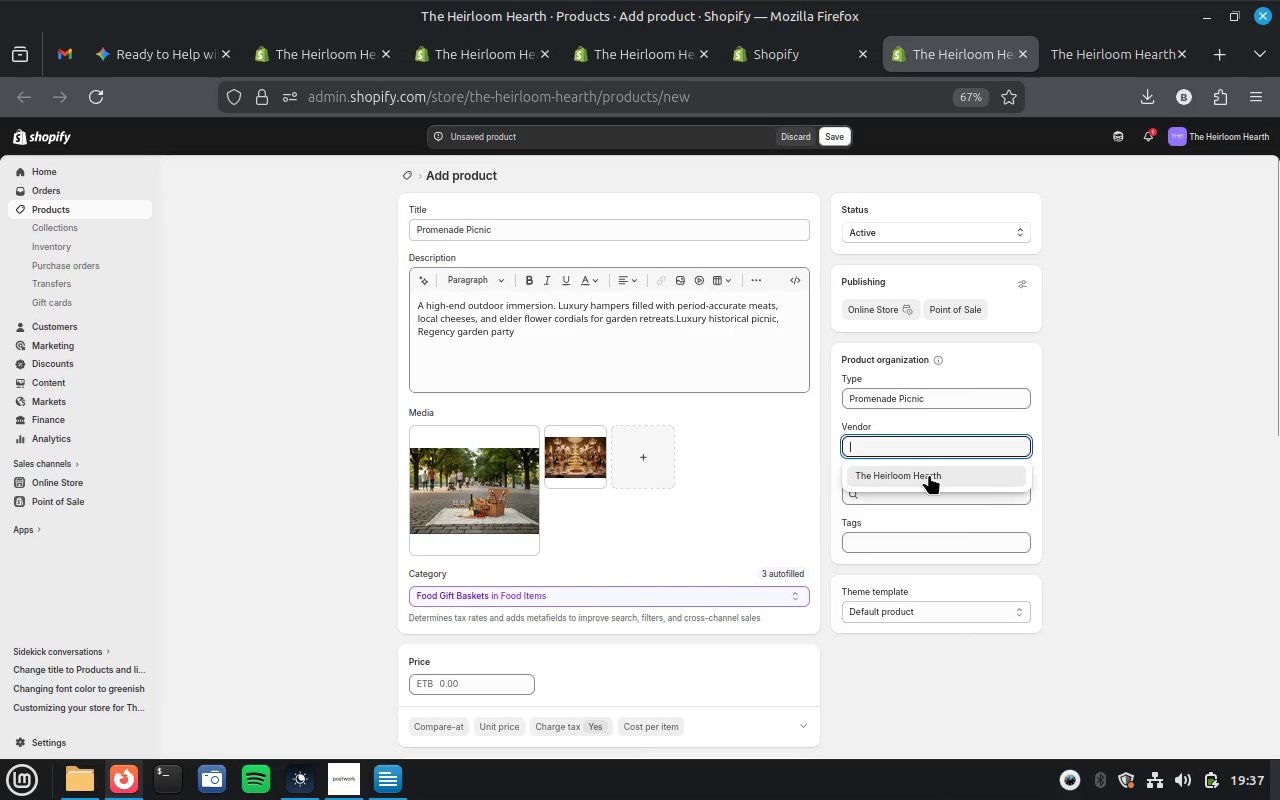 
left_click([929, 474])
 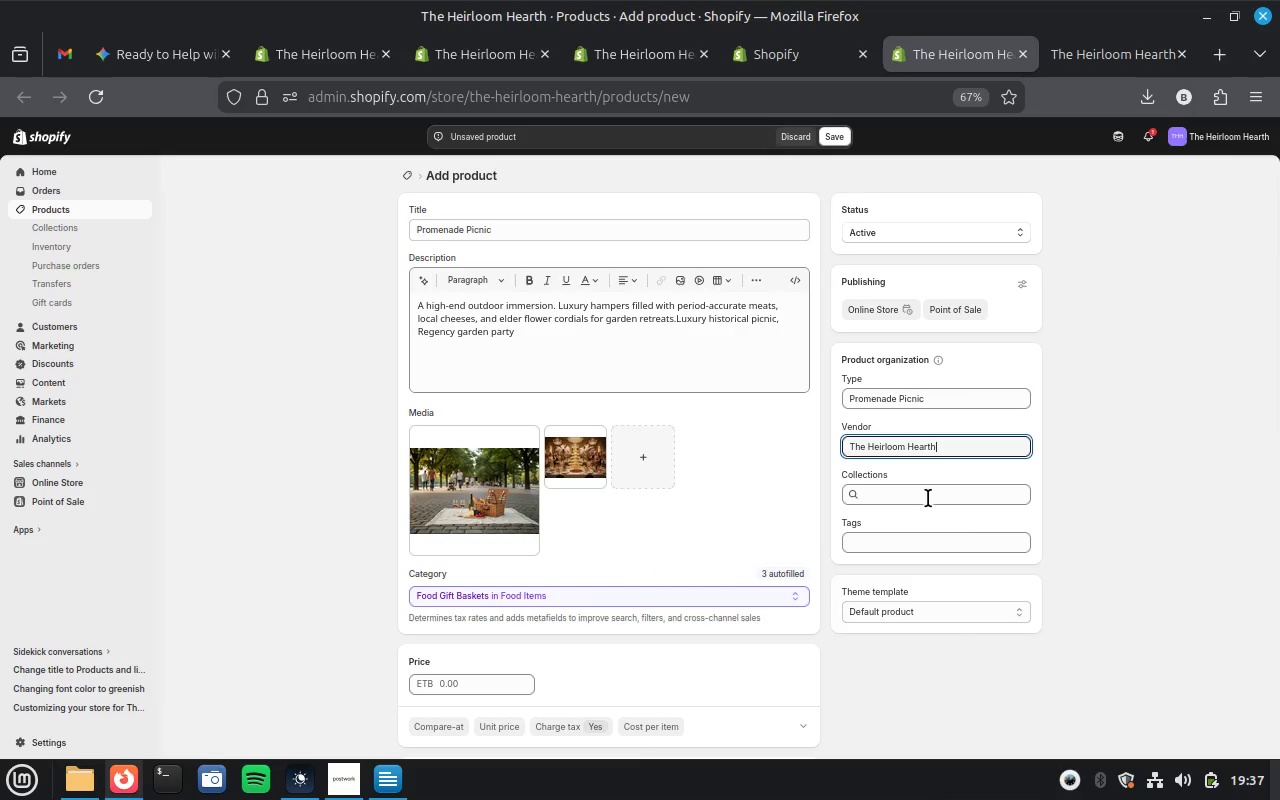 
left_click([929, 497])
 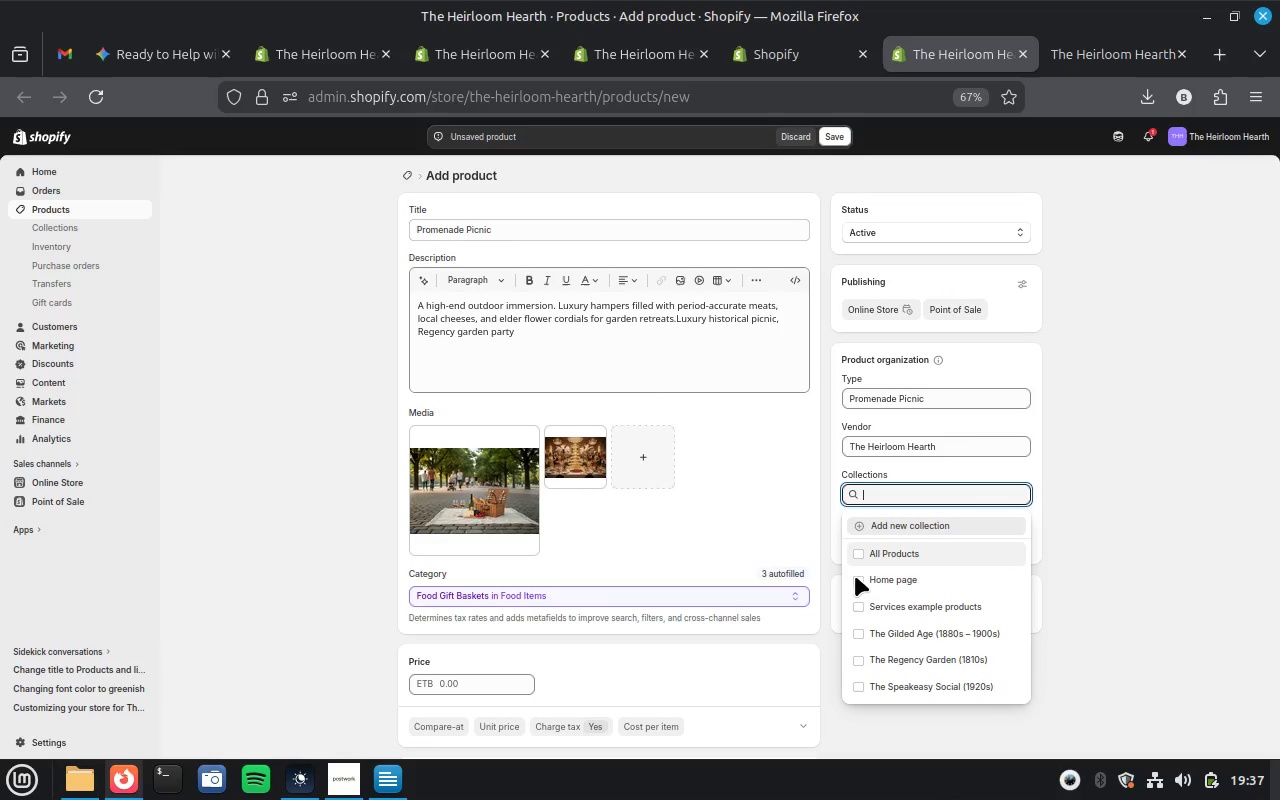 
left_click([855, 653])
 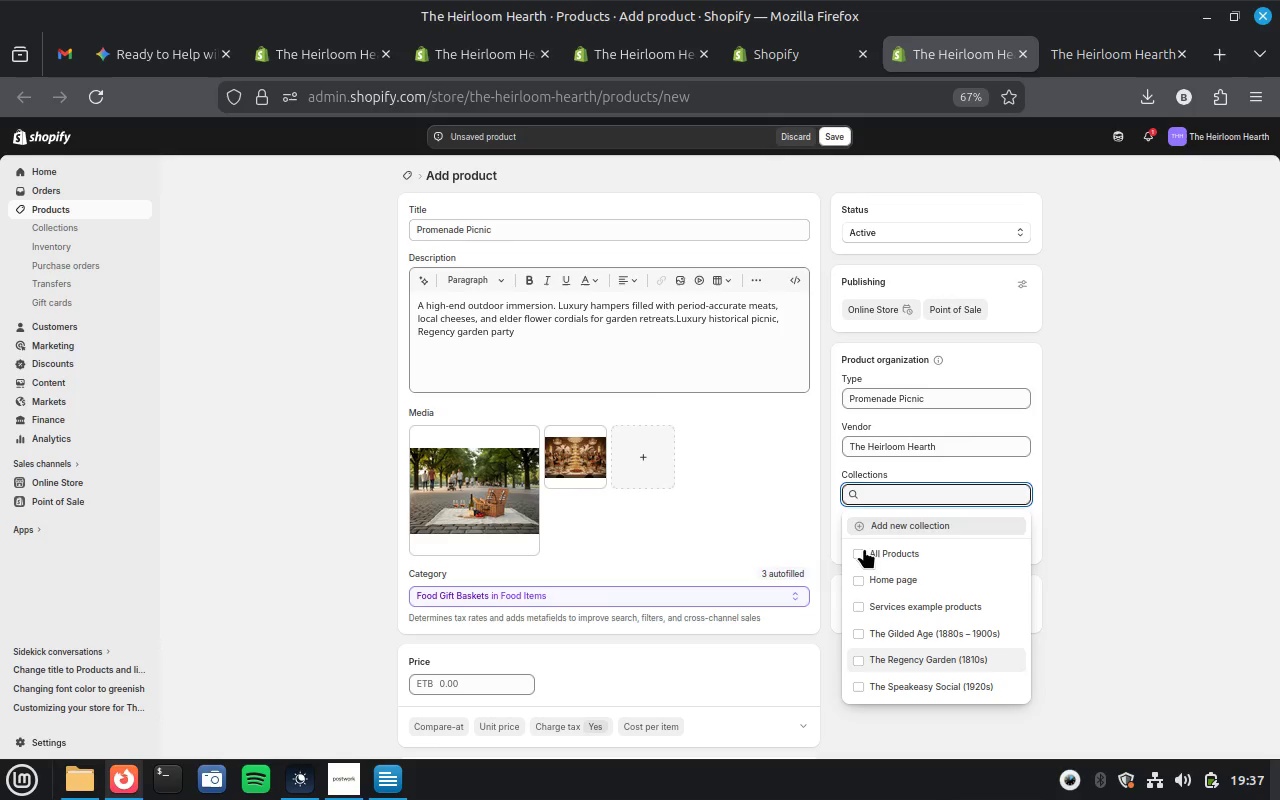 
left_click([862, 547])
 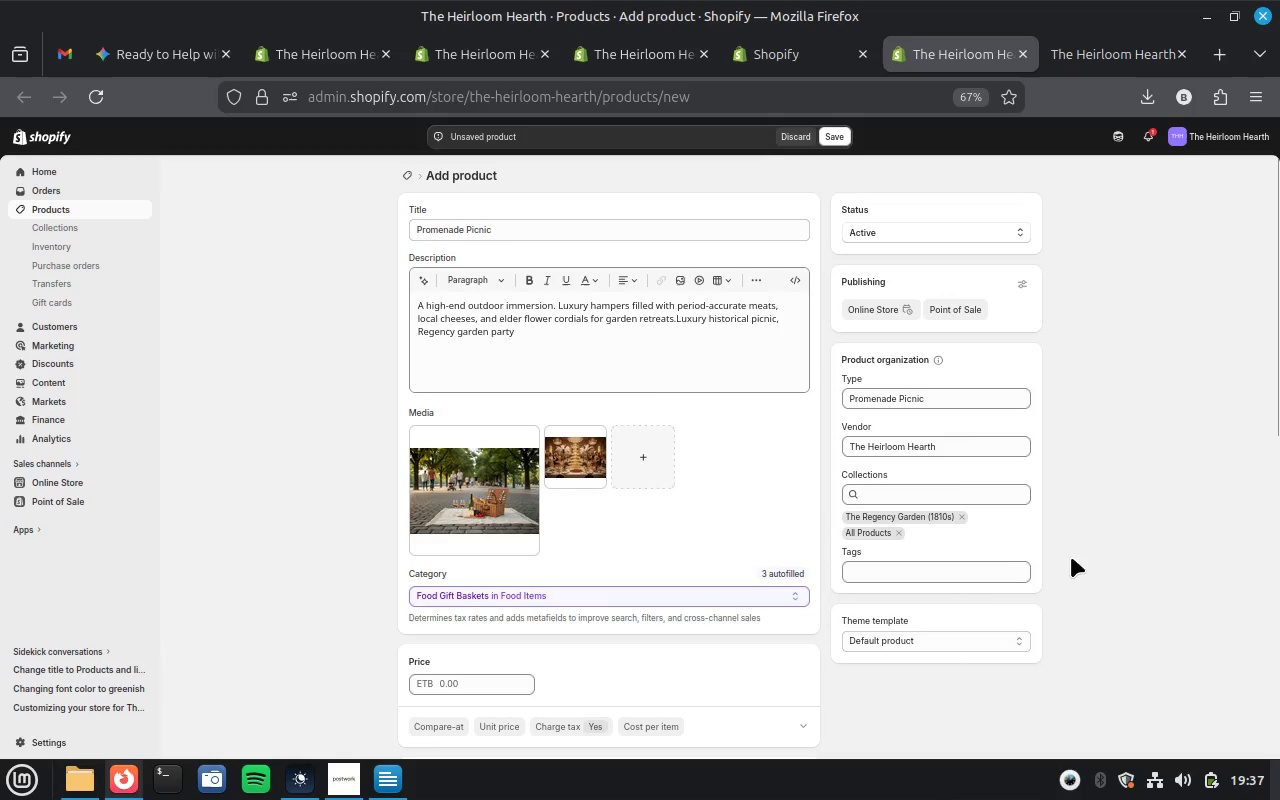 
left_click([917, 578])
 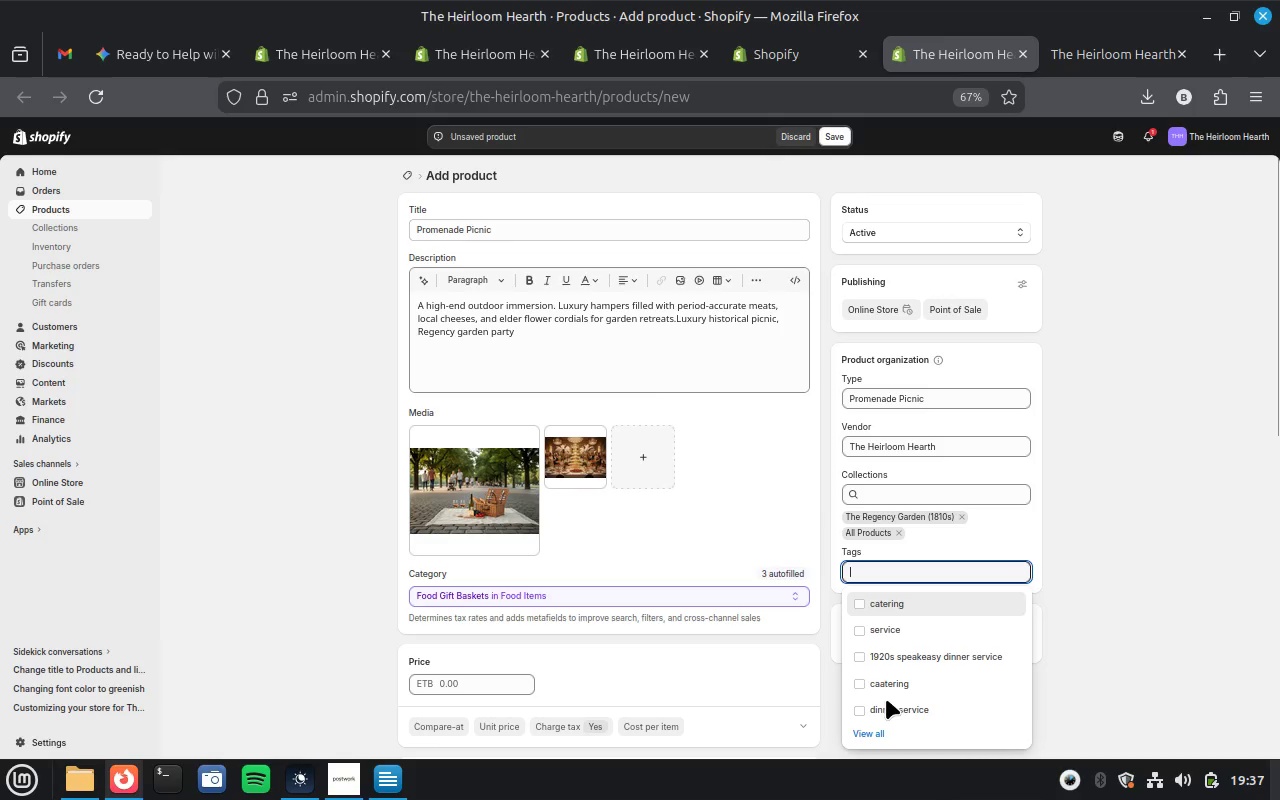 
left_click([880, 742])
 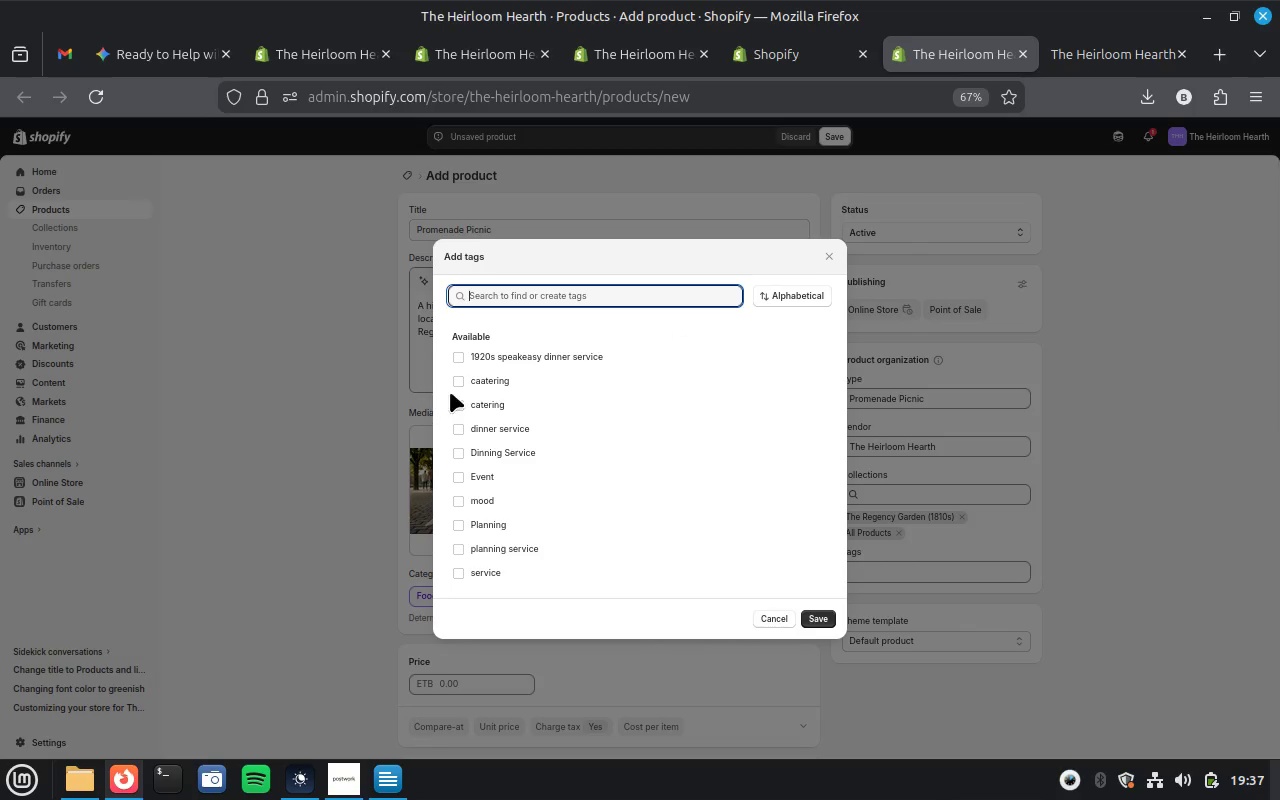 
left_click([455, 404])
 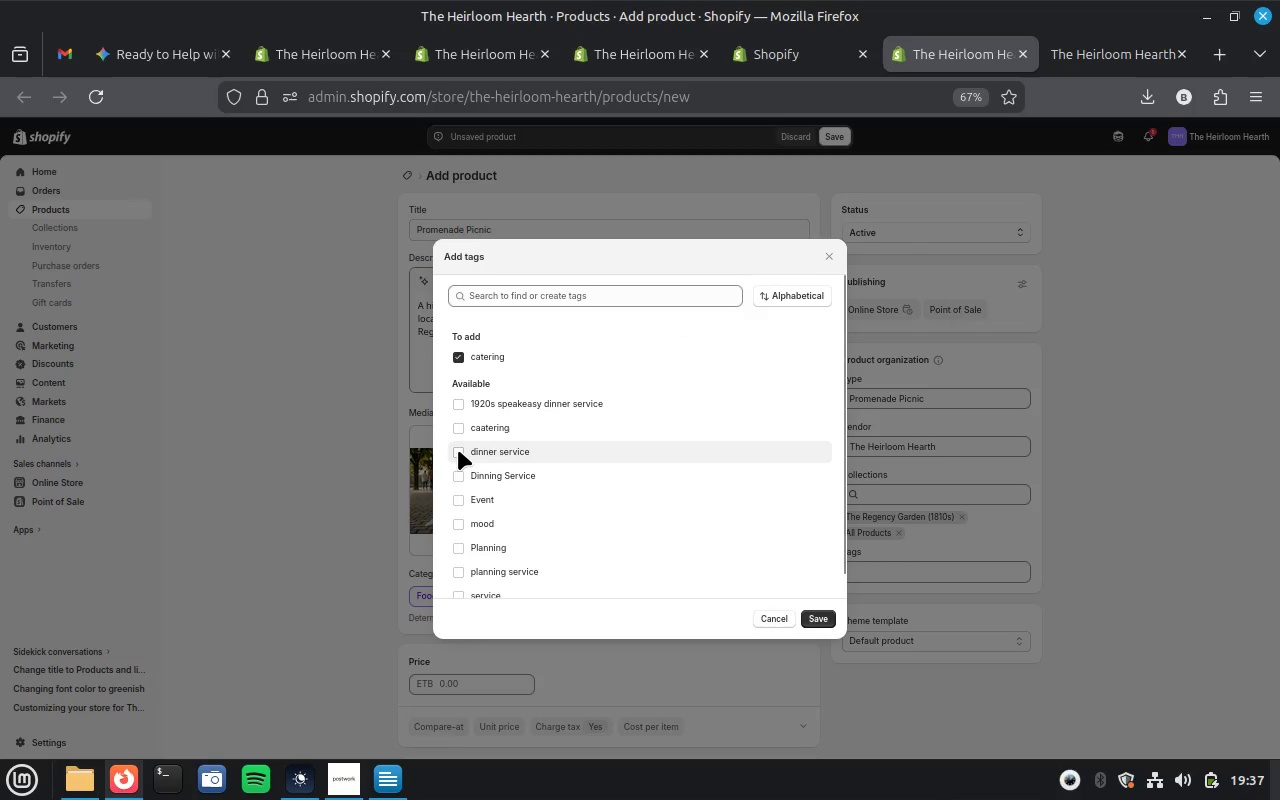 
left_click([458, 474])
 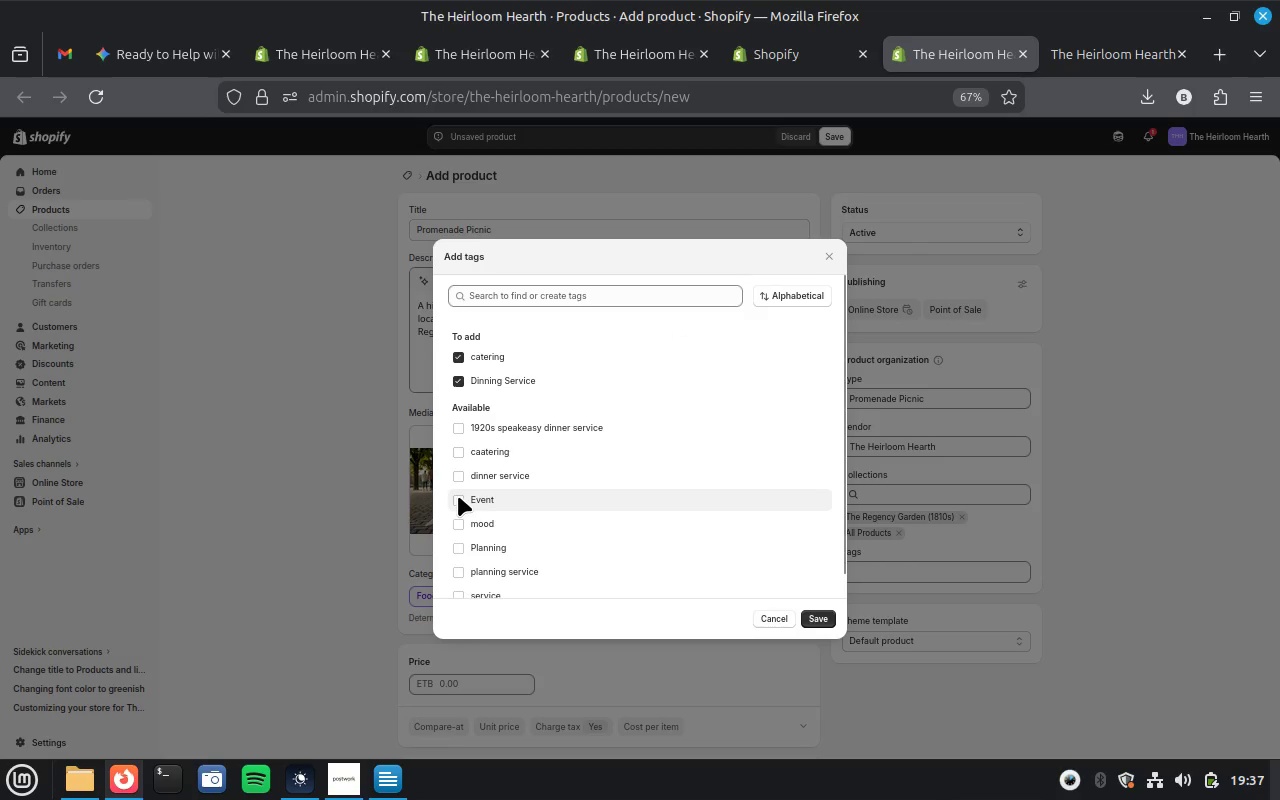 
left_click([458, 496])
 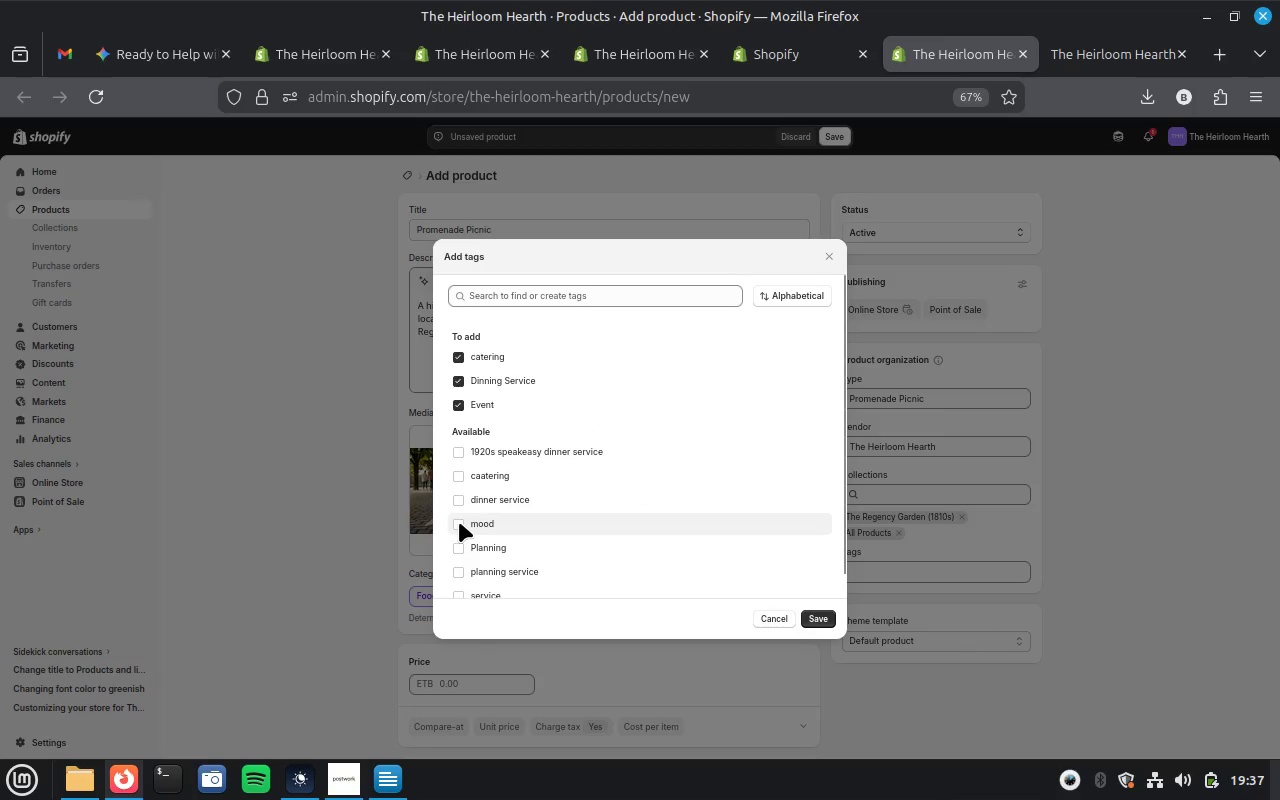 
left_click([459, 523])
 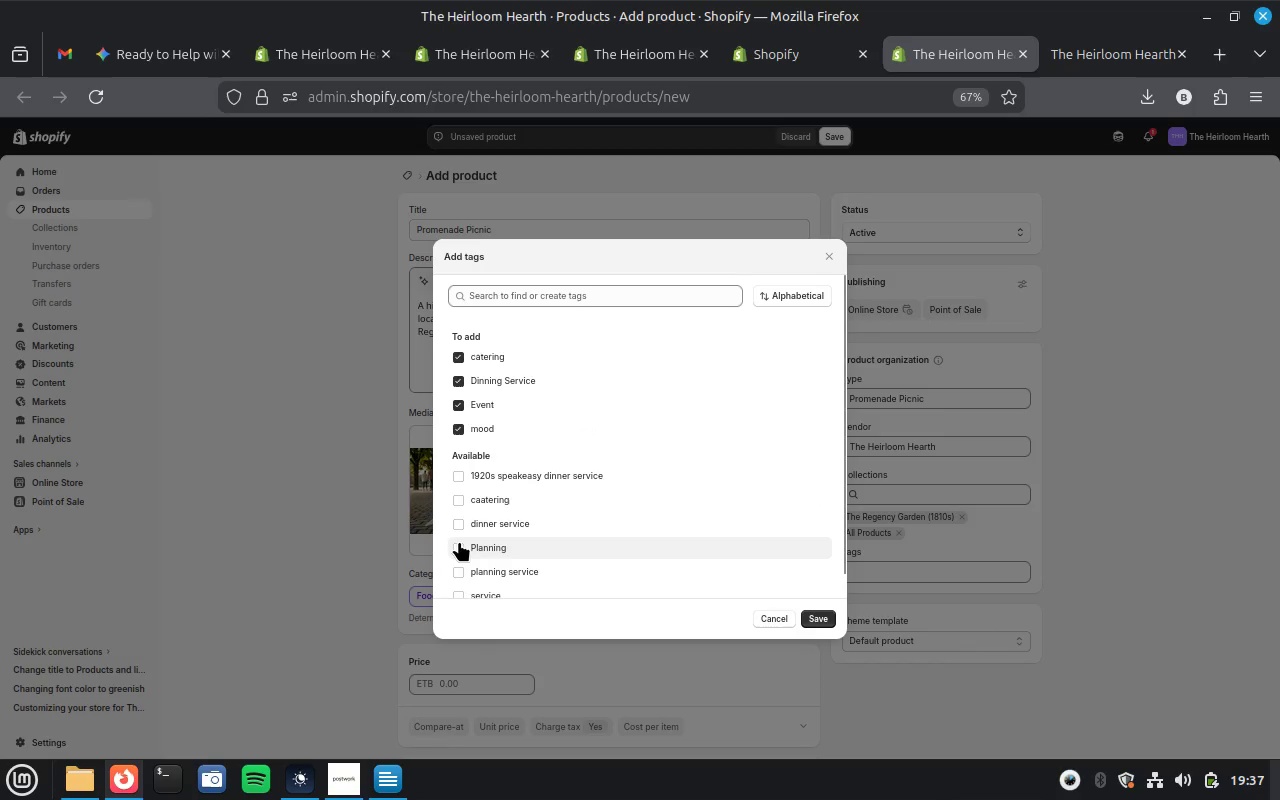 
left_click([459, 541])
 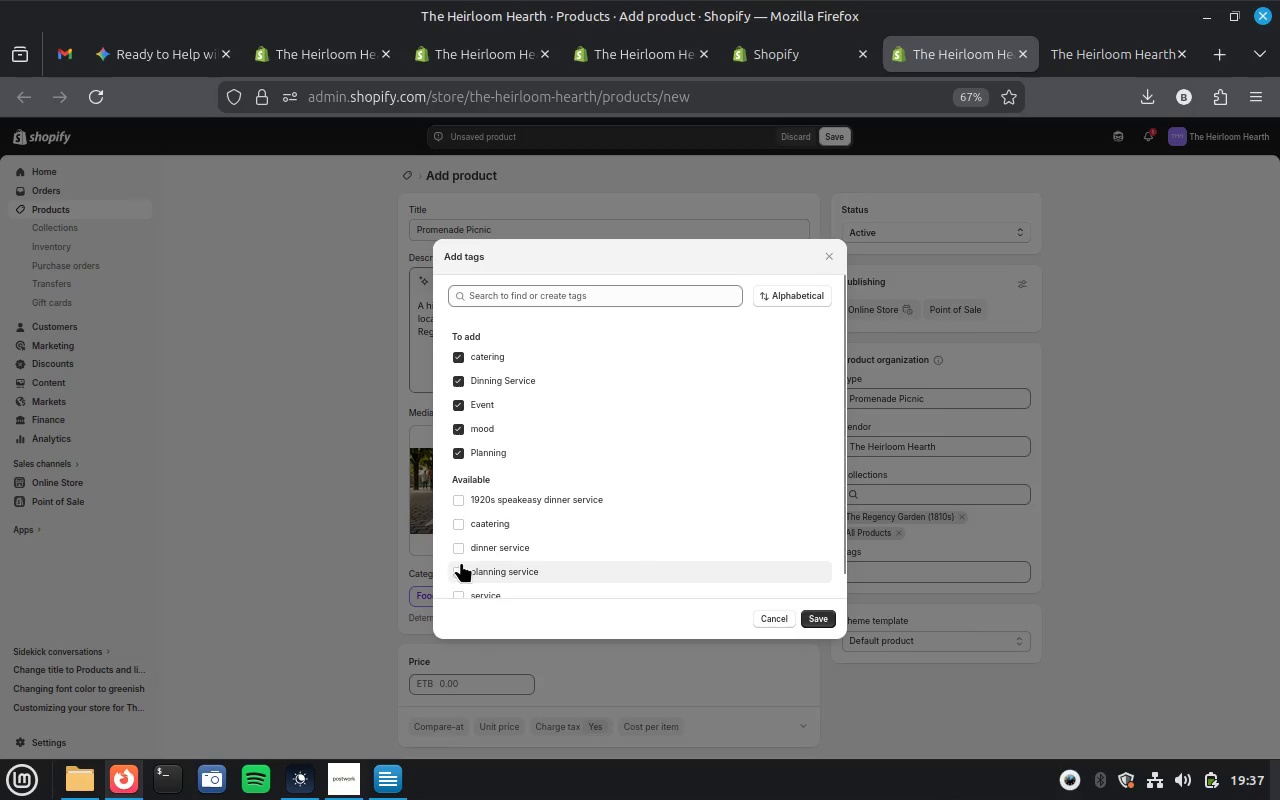 
left_click([461, 562])
 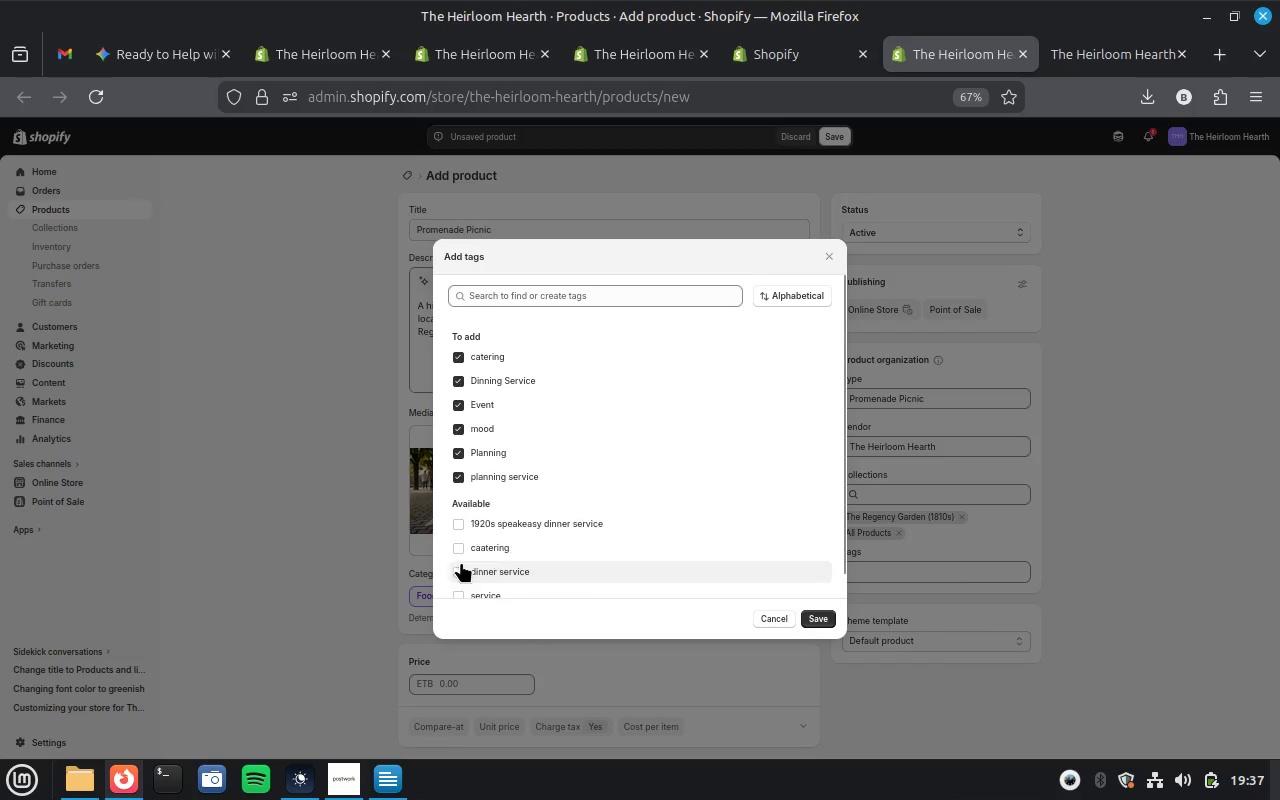 
scroll: coordinate [461, 562], scroll_direction: down, amount: 2.0
 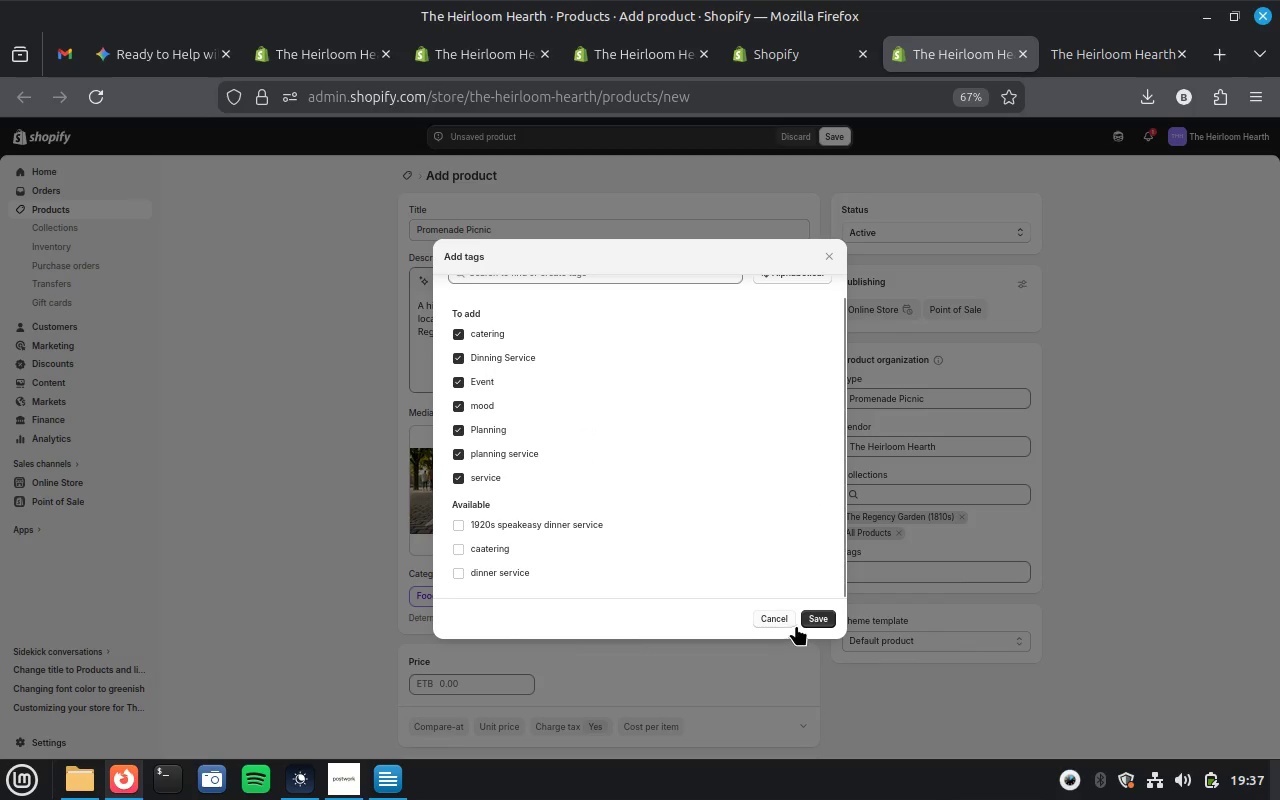 
left_click([811, 620])
 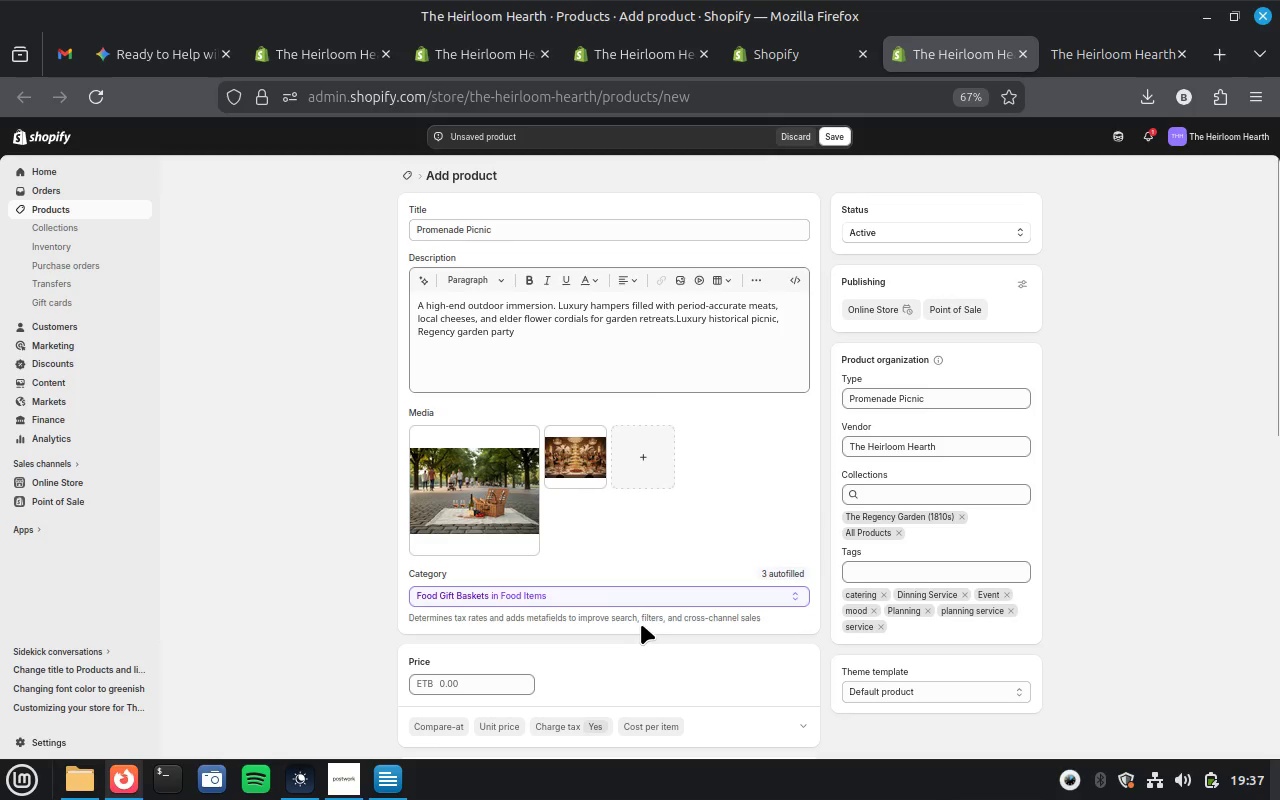 
scroll: coordinate [641, 624], scroll_direction: down, amount: 2.0
 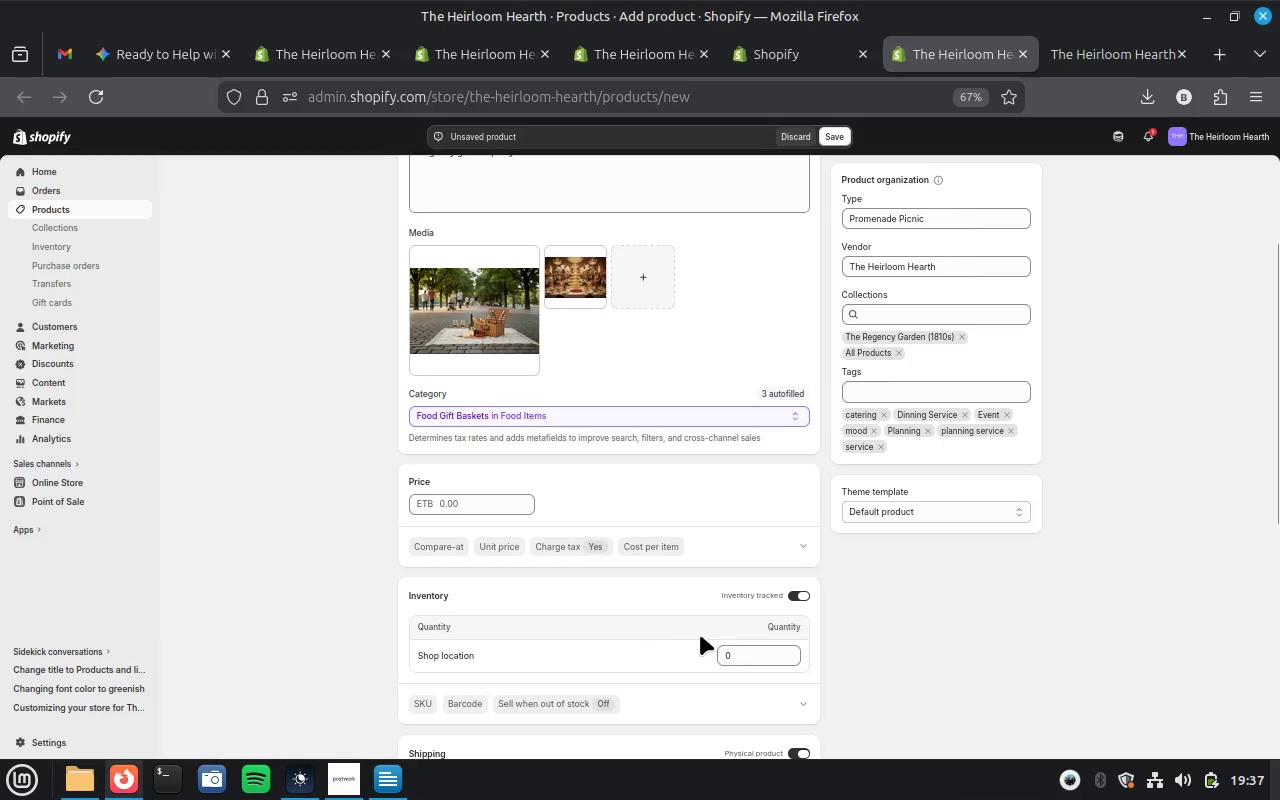 
left_click_drag(start_coordinate=[749, 655], to_coordinate=[690, 655])
 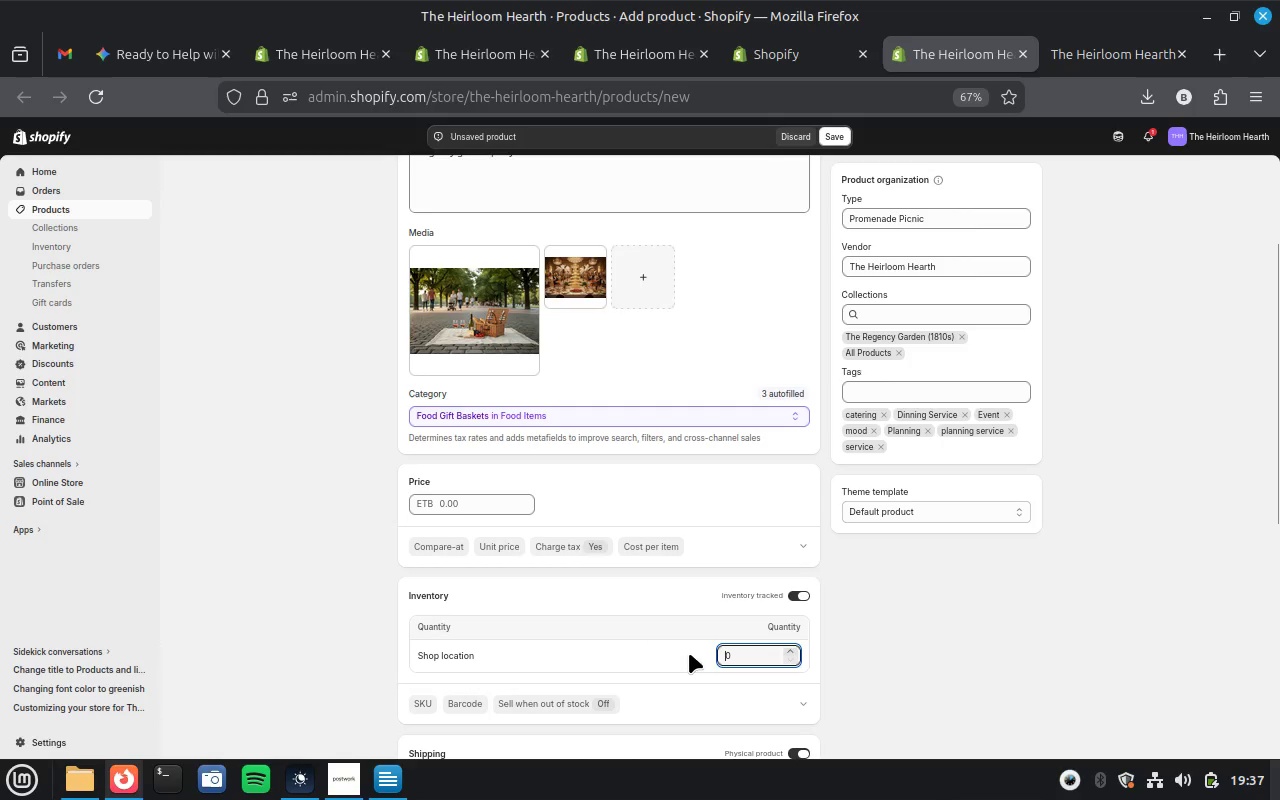 
type(10)
 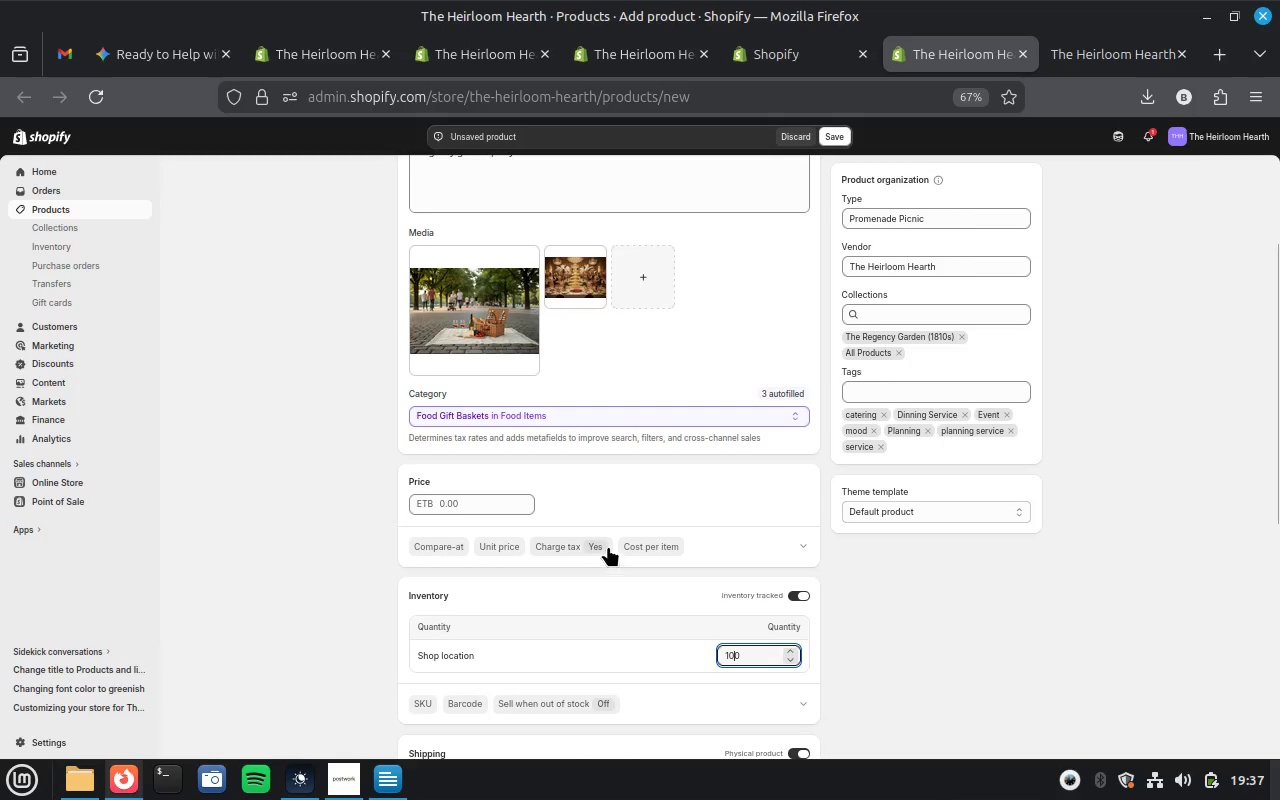 
scroll: coordinate [608, 546], scroll_direction: down, amount: 3.0
 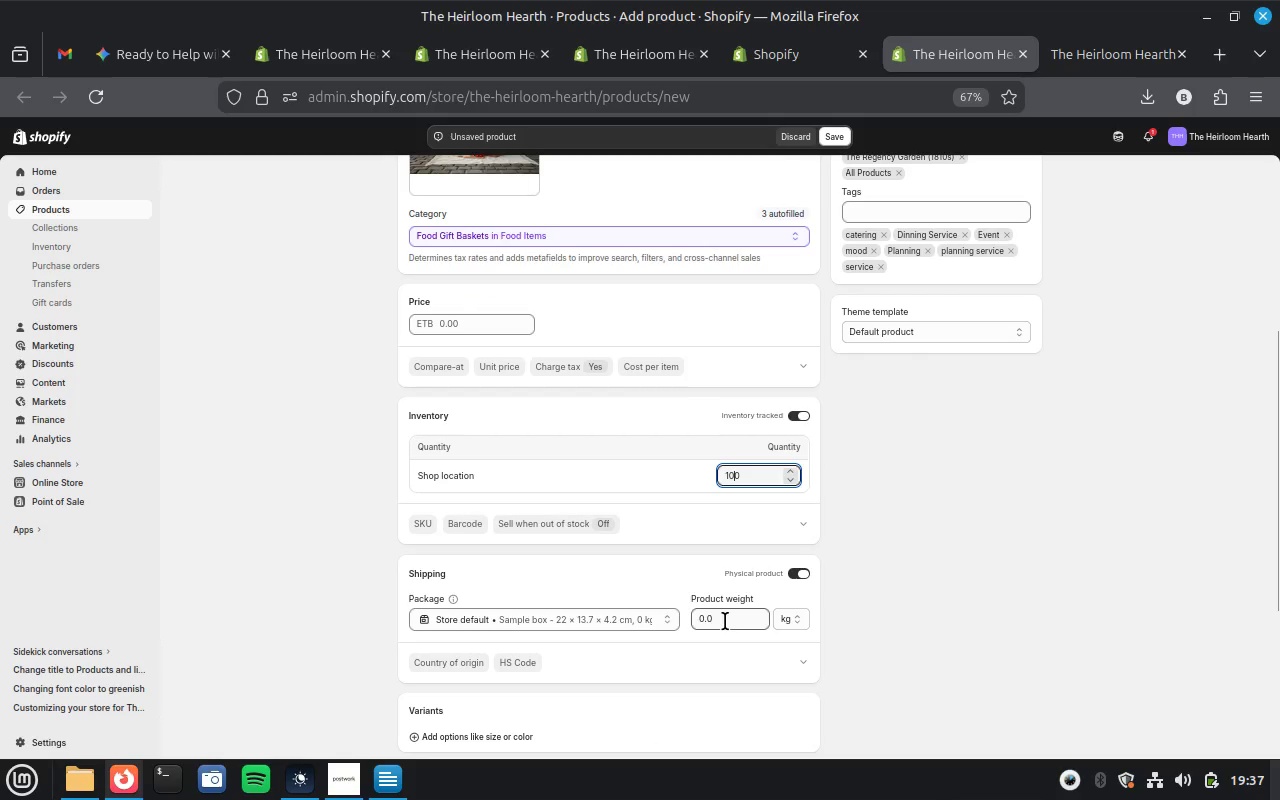 
left_click_drag(start_coordinate=[725, 621], to_coordinate=[693, 613])
 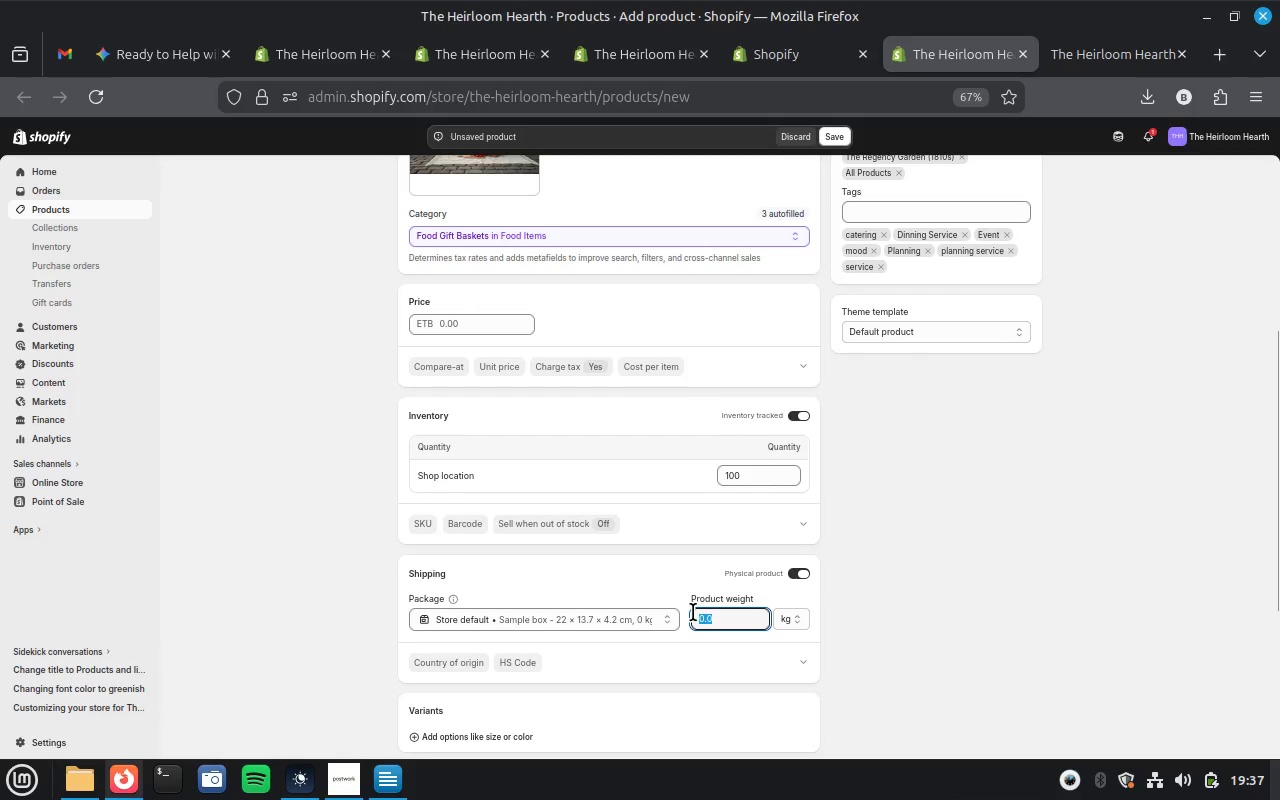 
type(10)
 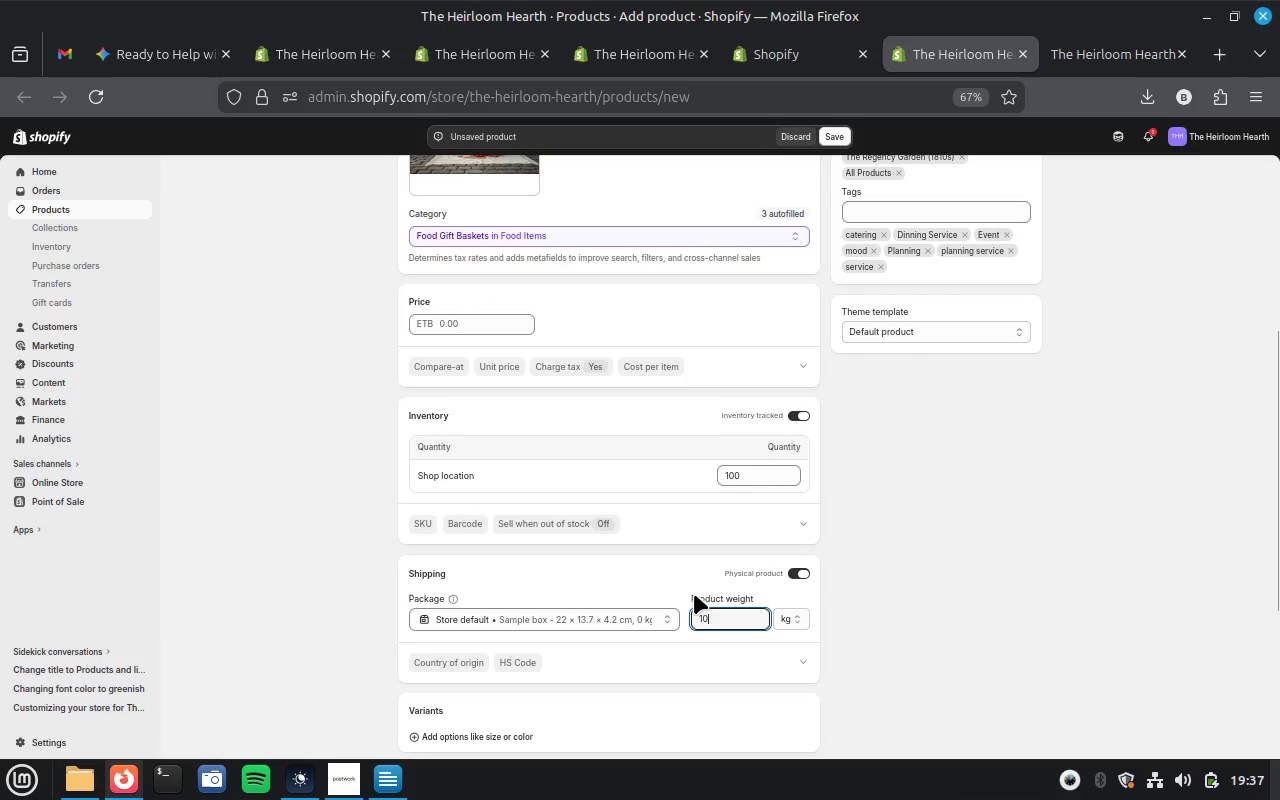 
scroll: coordinate [694, 594], scroll_direction: down, amount: 2.0
 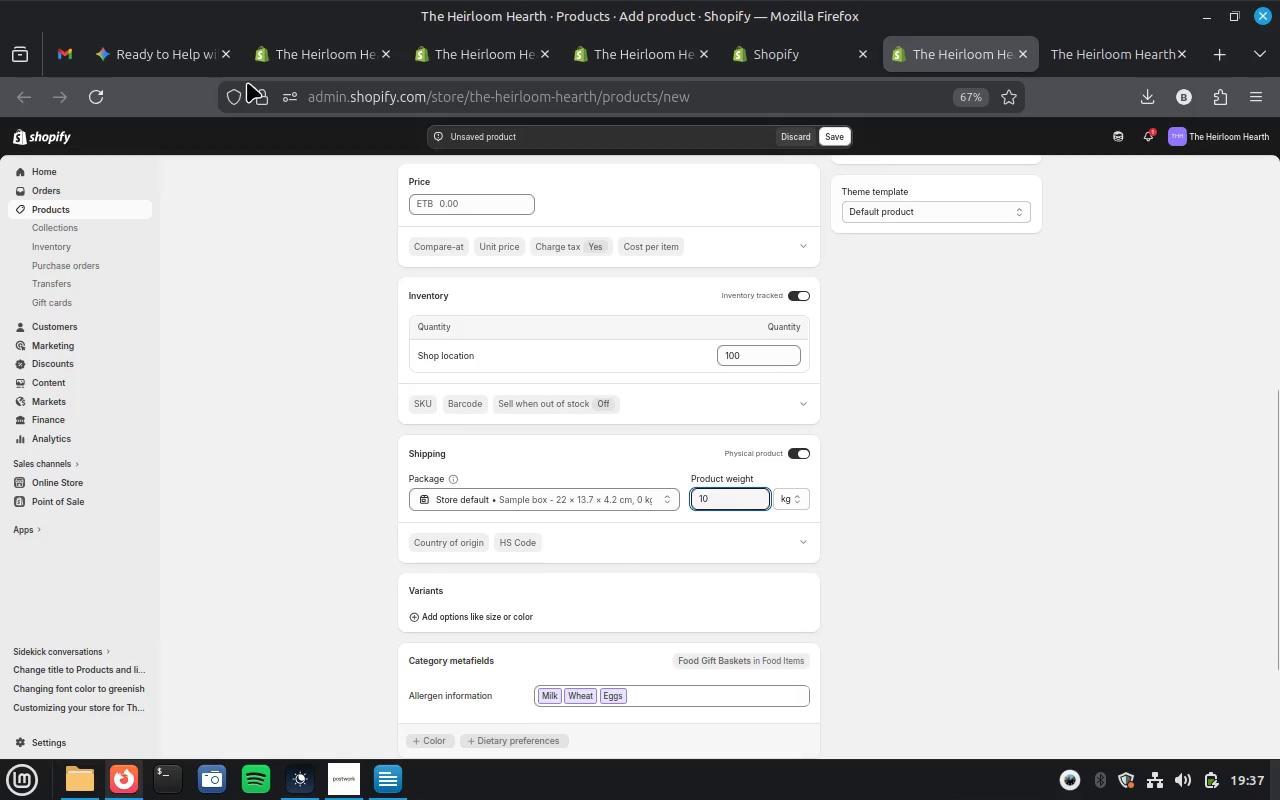 
left_click([153, 59])
 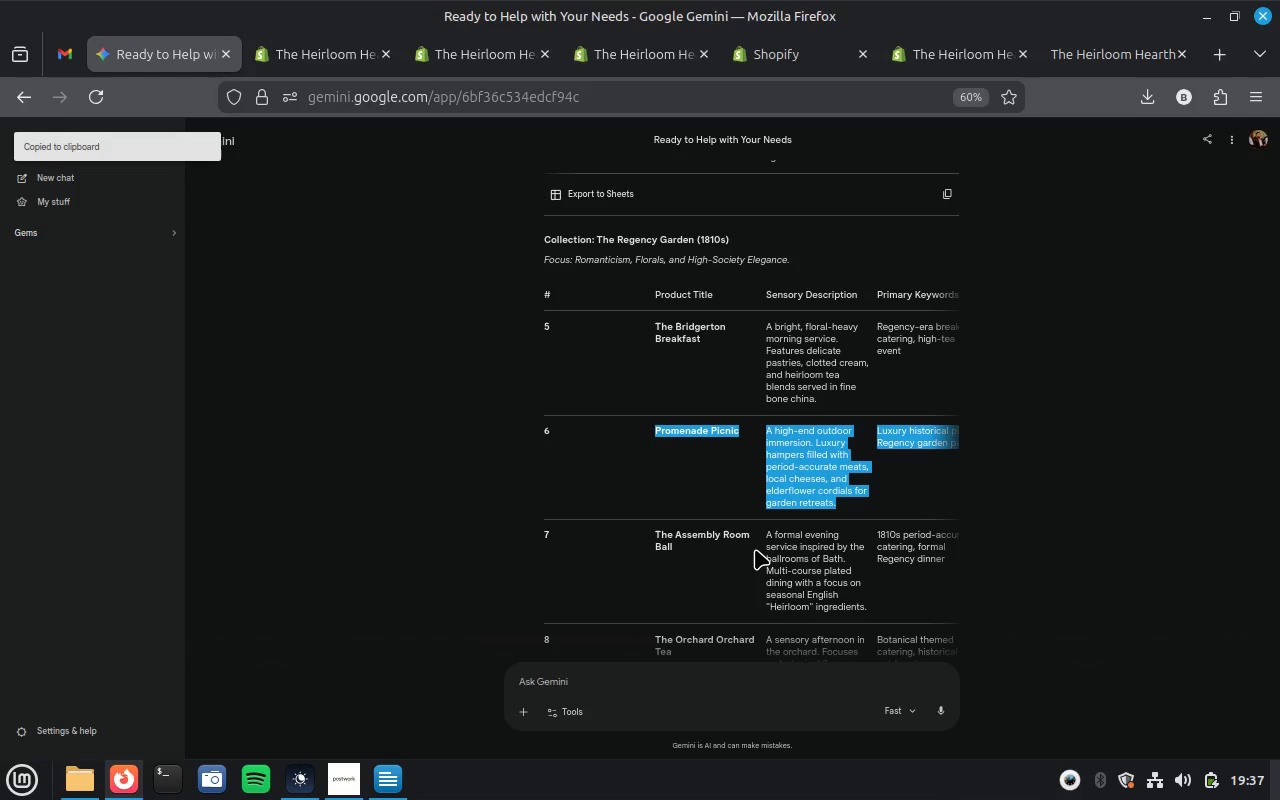 
scroll: coordinate [747, 511], scroll_direction: down, amount: 33.0
 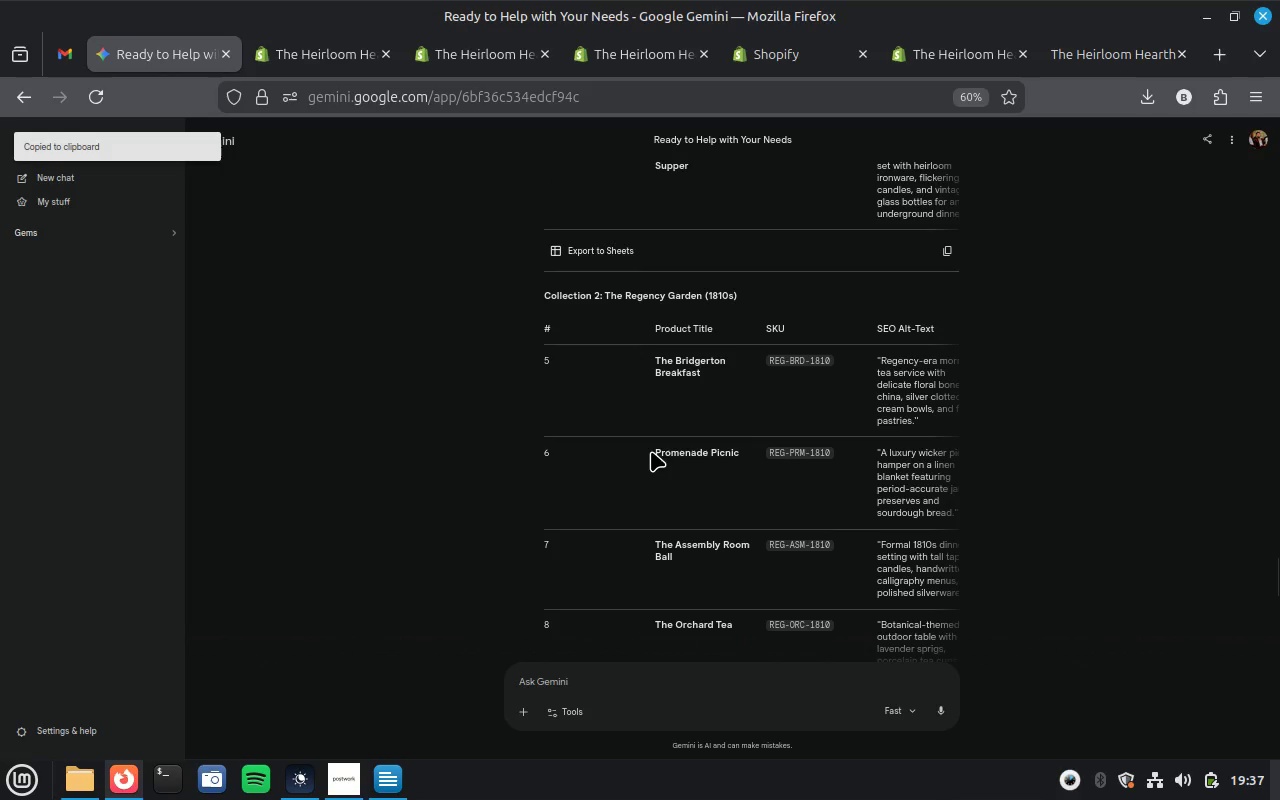 
left_click_drag(start_coordinate=[654, 450], to_coordinate=[958, 528])
 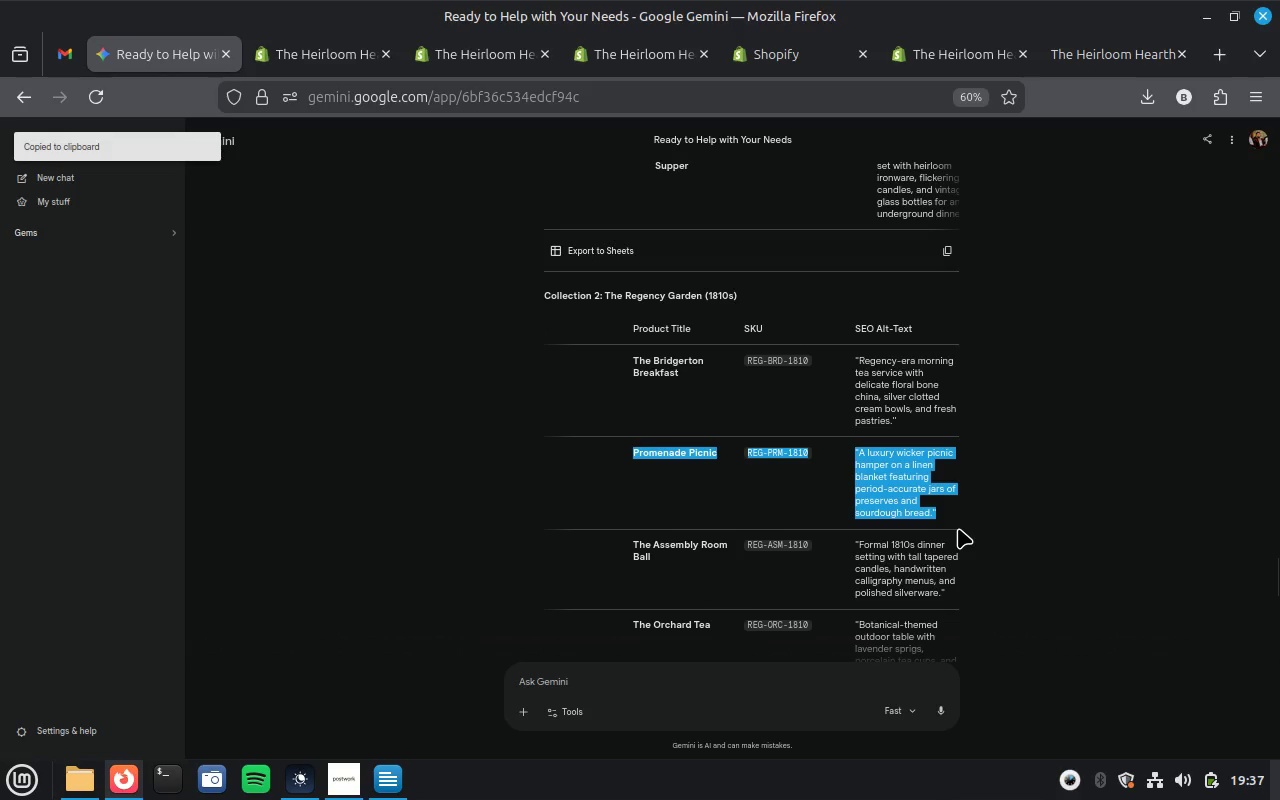 
key(Control+C)
 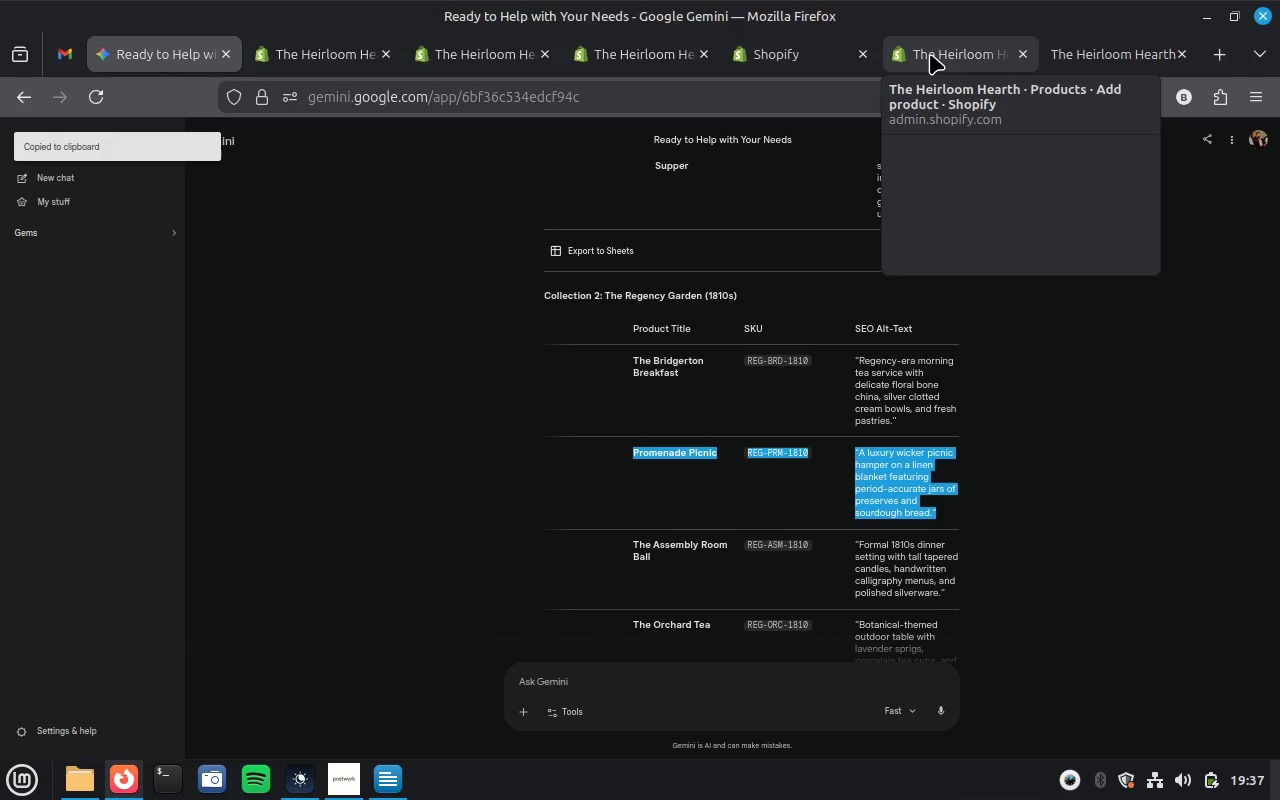 
left_click([931, 53])
 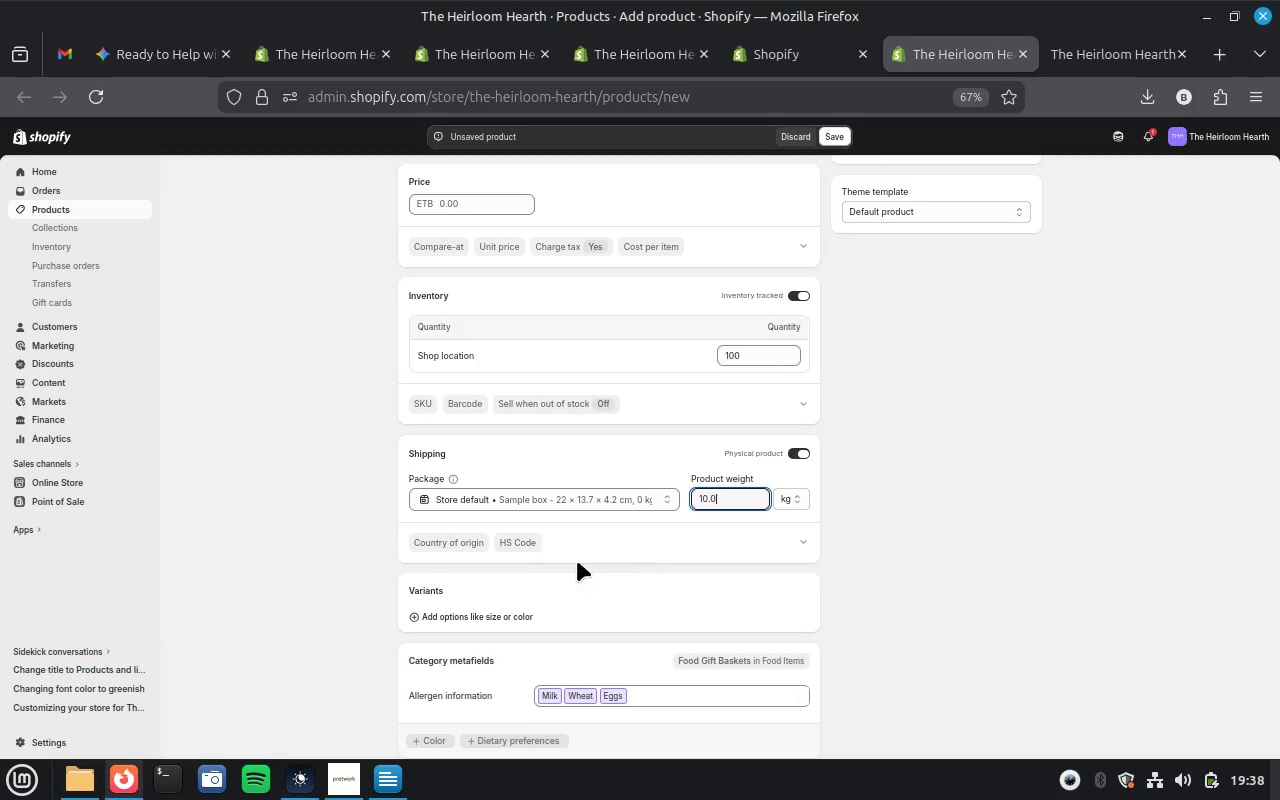 
scroll: coordinate [731, 637], scroll_direction: down, amount: 14.0
 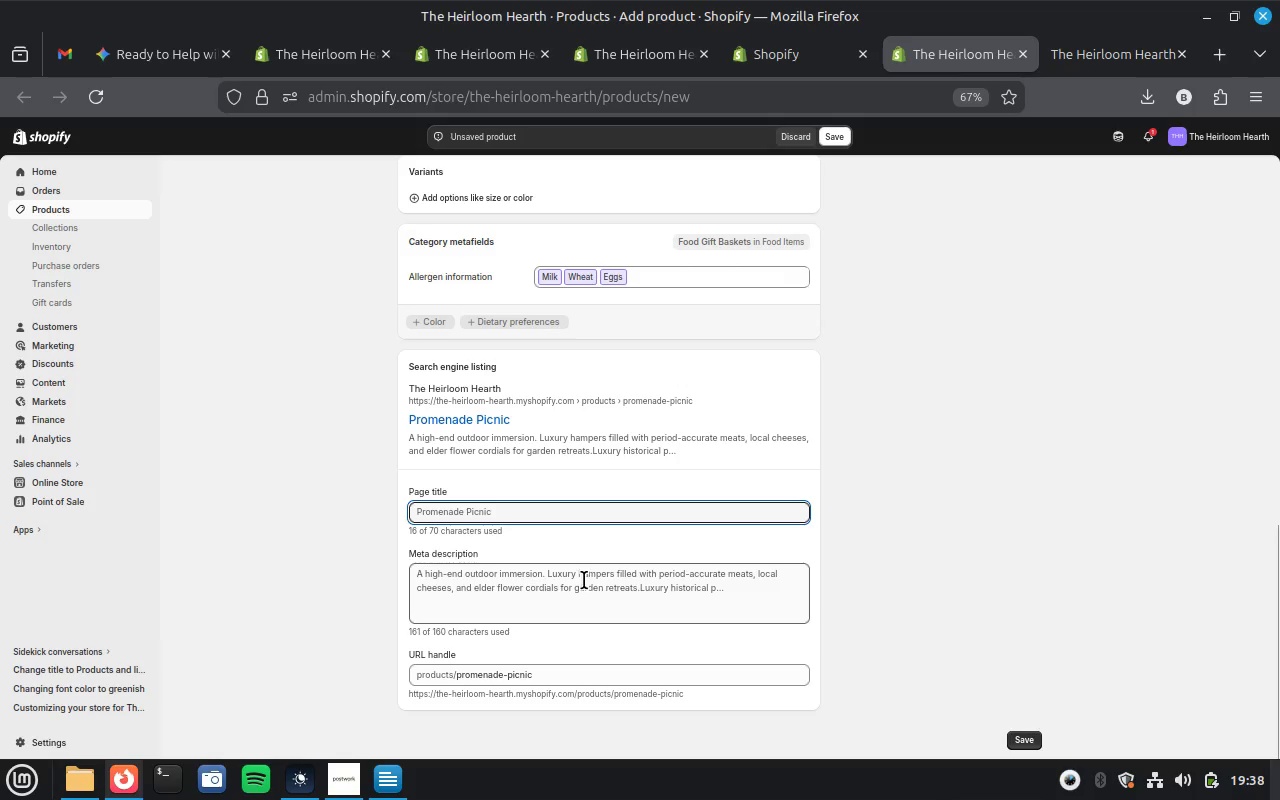 
left_click([584, 580])
 